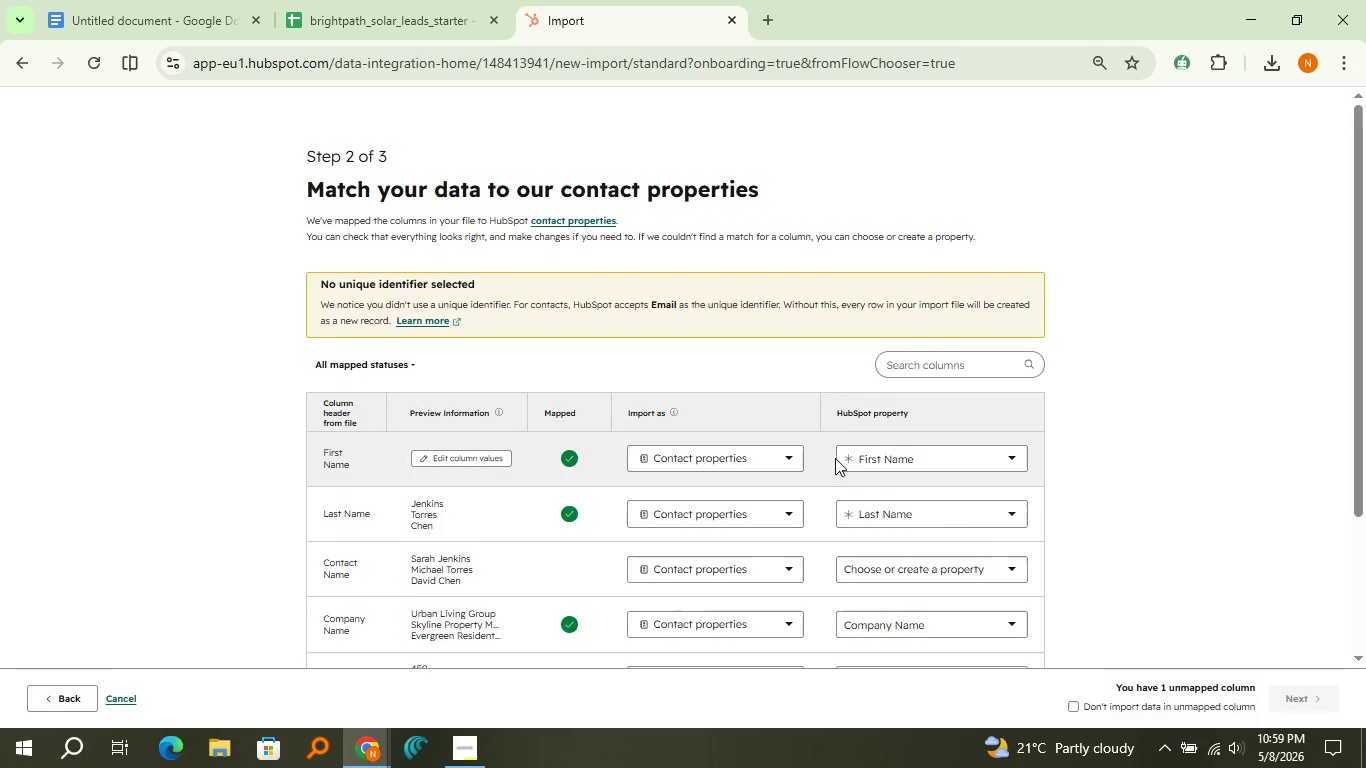 
scroll: coordinate [835, 458], scroll_direction: down, amount: 4.0
 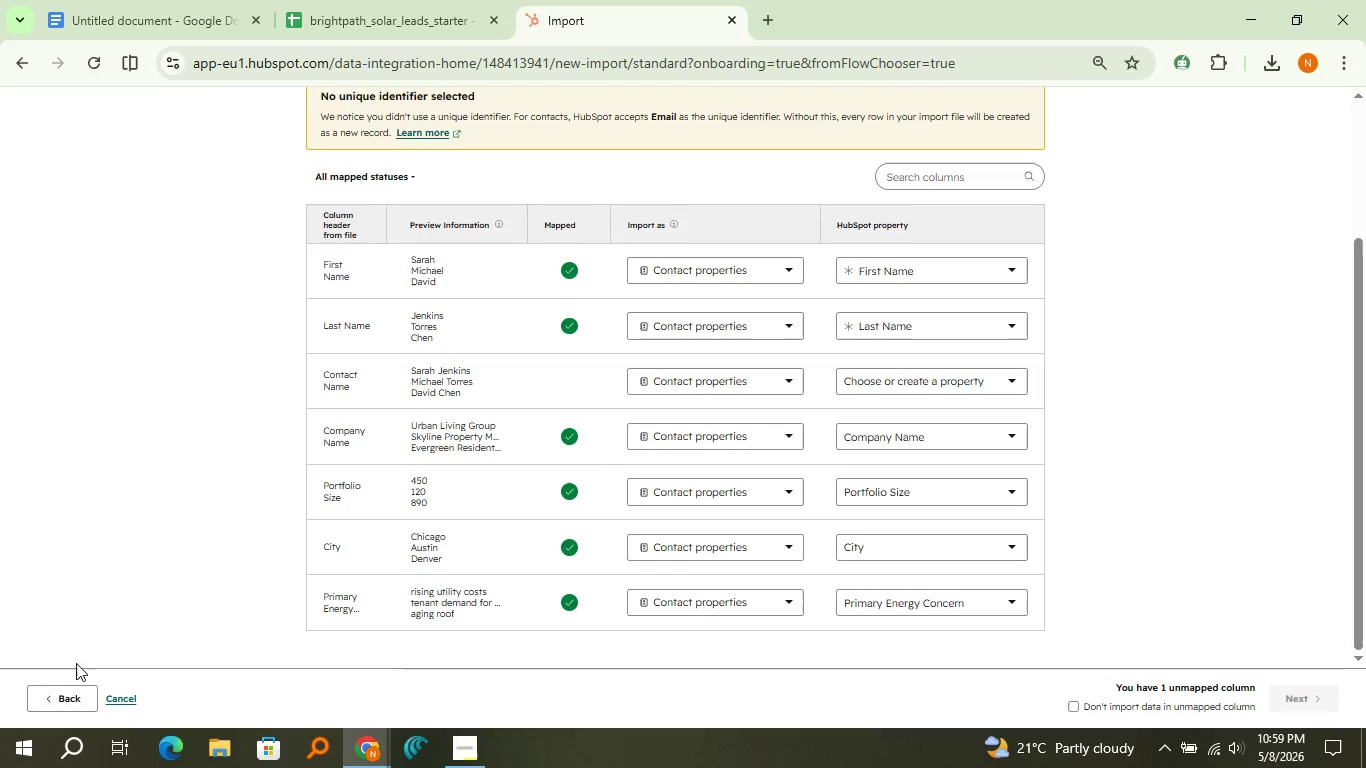 
left_click([73, 698])
 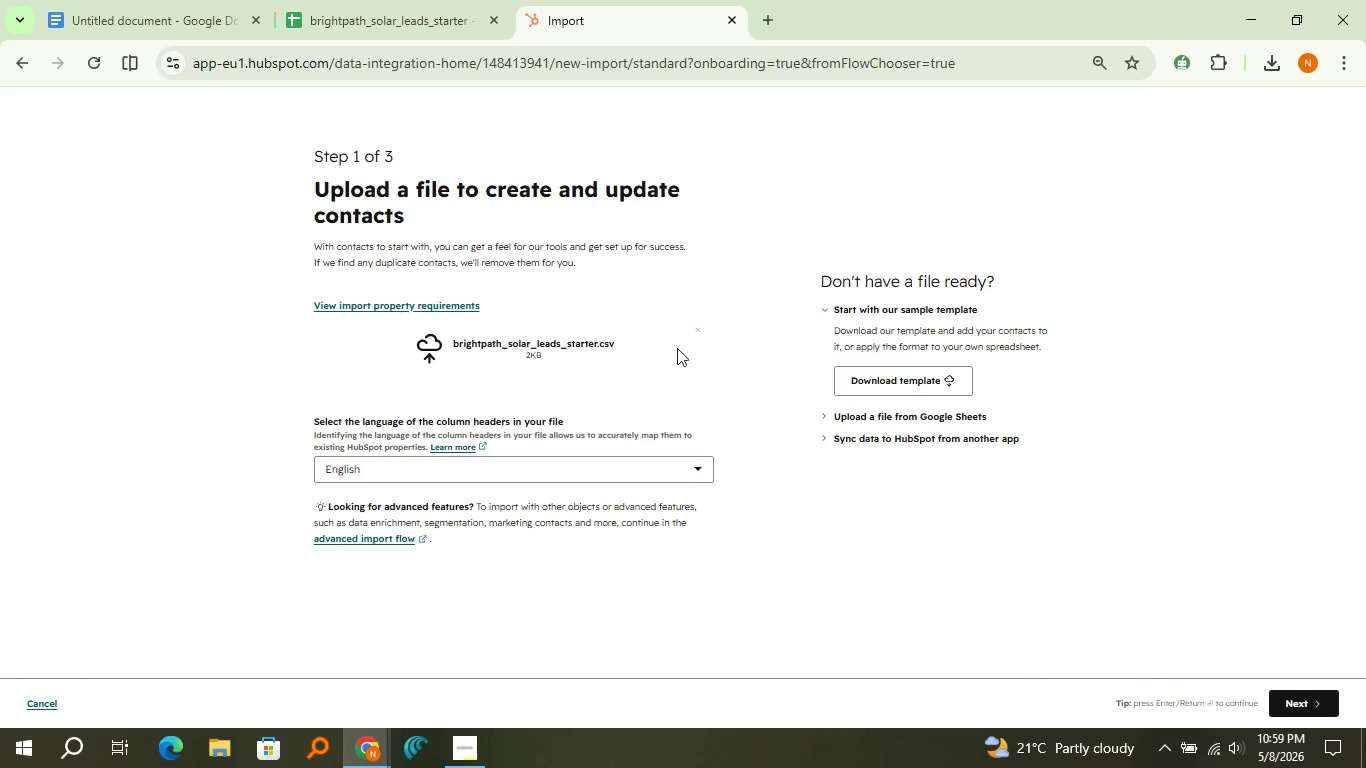 
left_click([692, 329])
 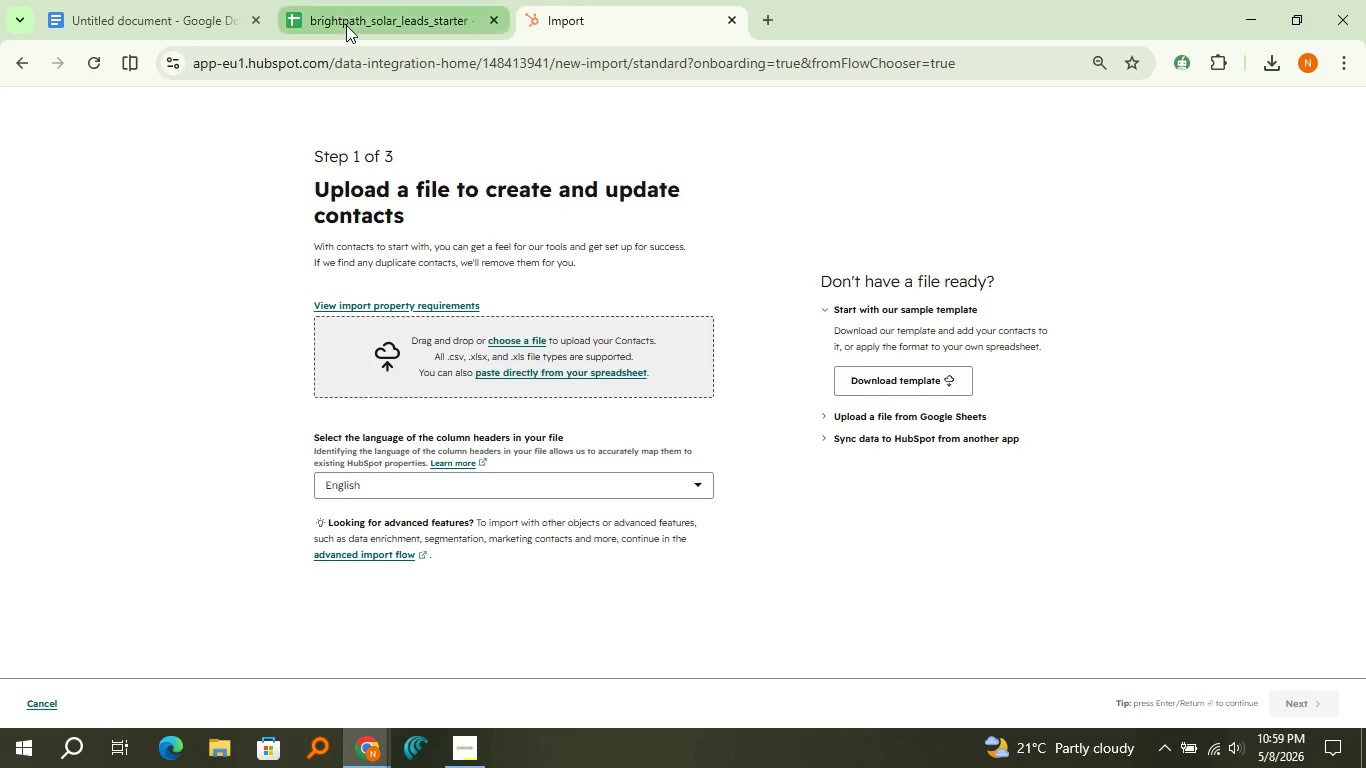 
left_click([346, 25])
 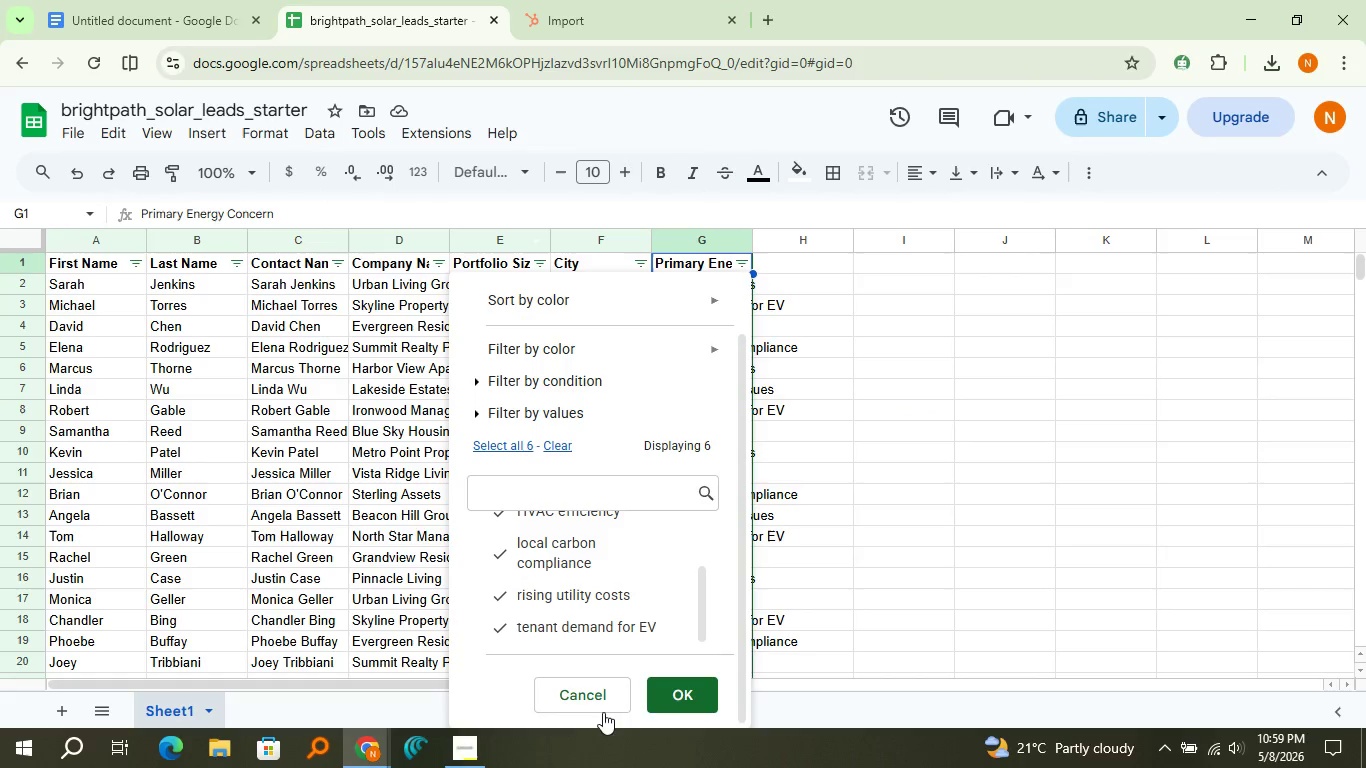 
left_click([598, 698])
 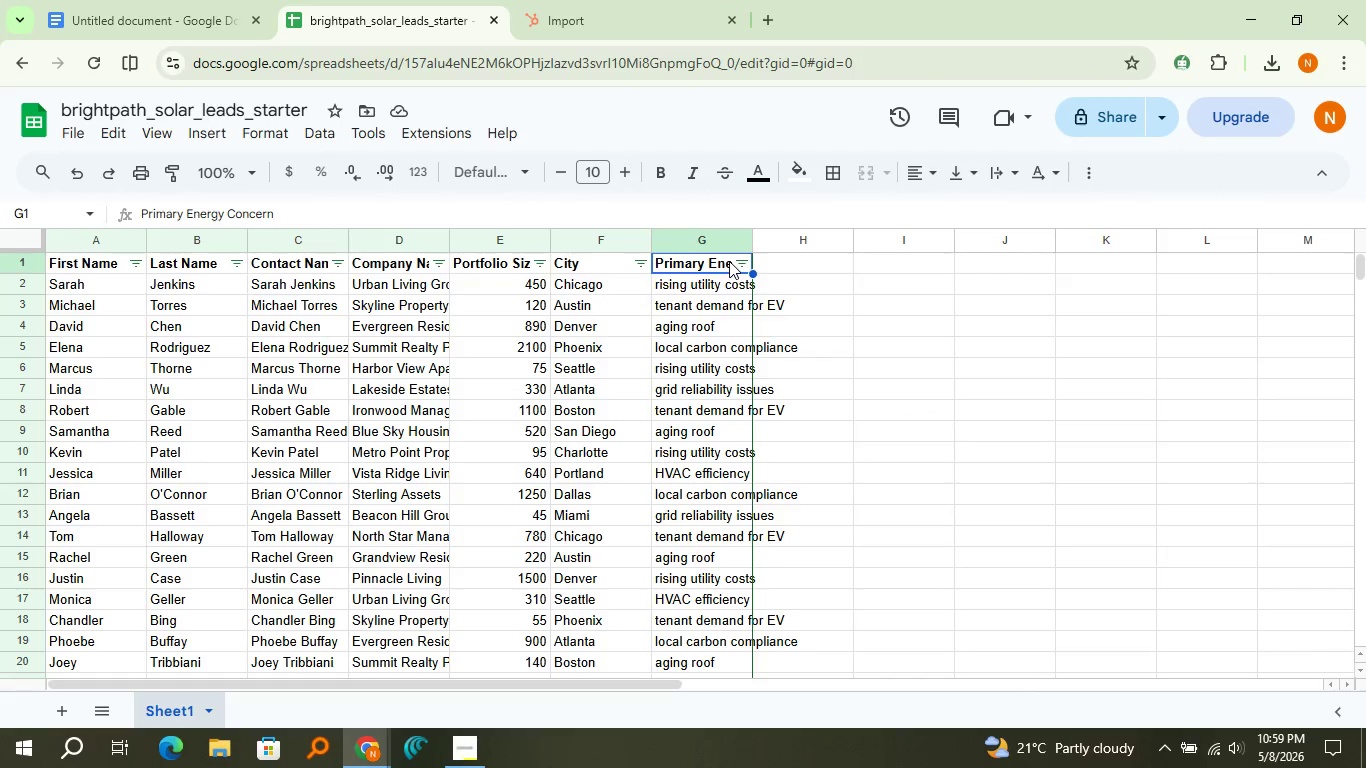 
right_click([742, 255])
 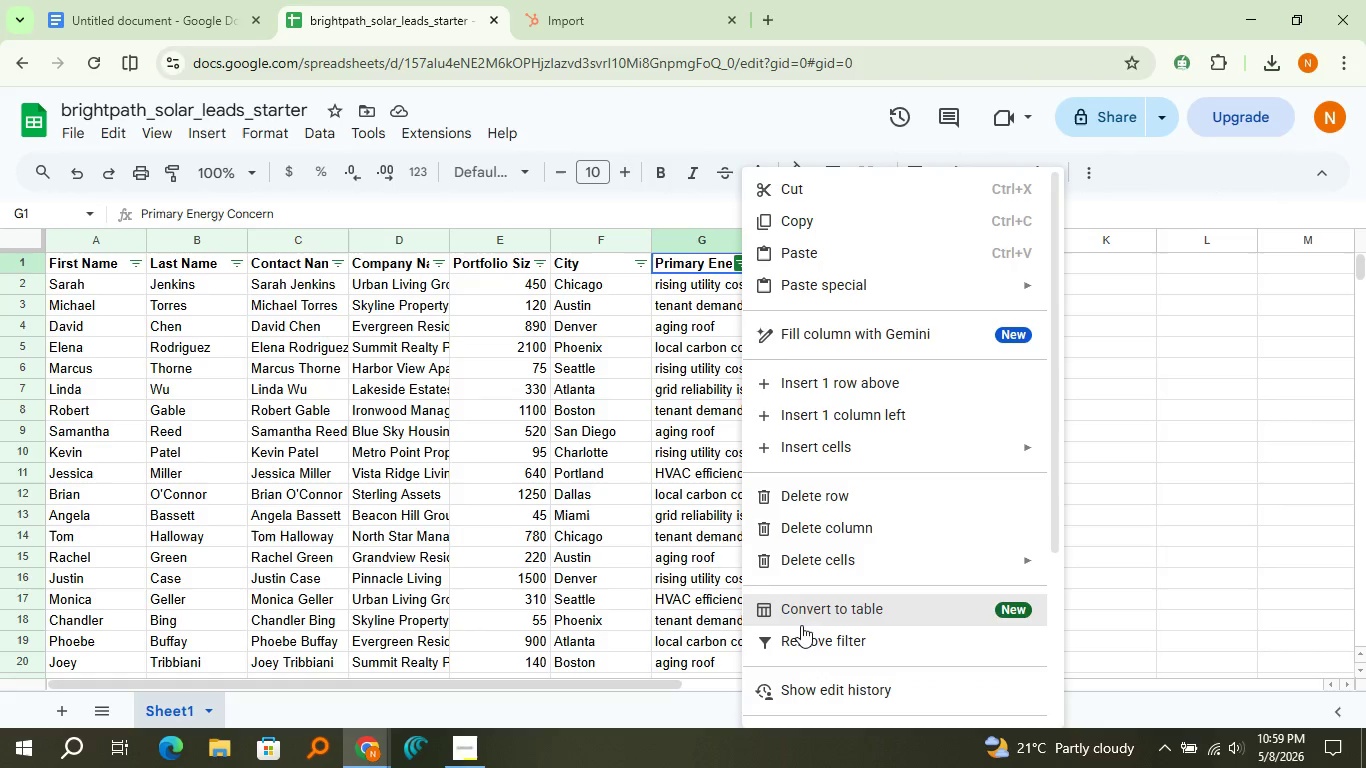 
left_click([797, 630])
 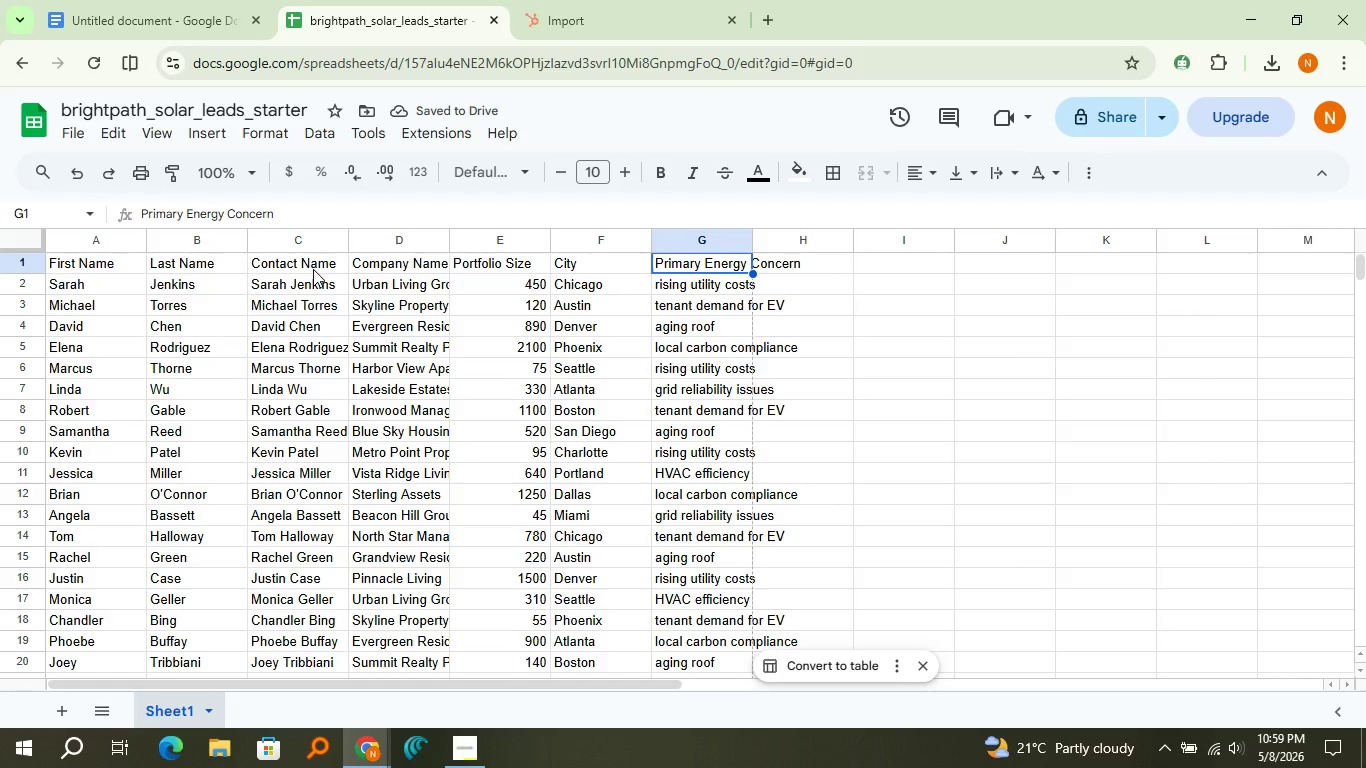 
wait(6.89)
 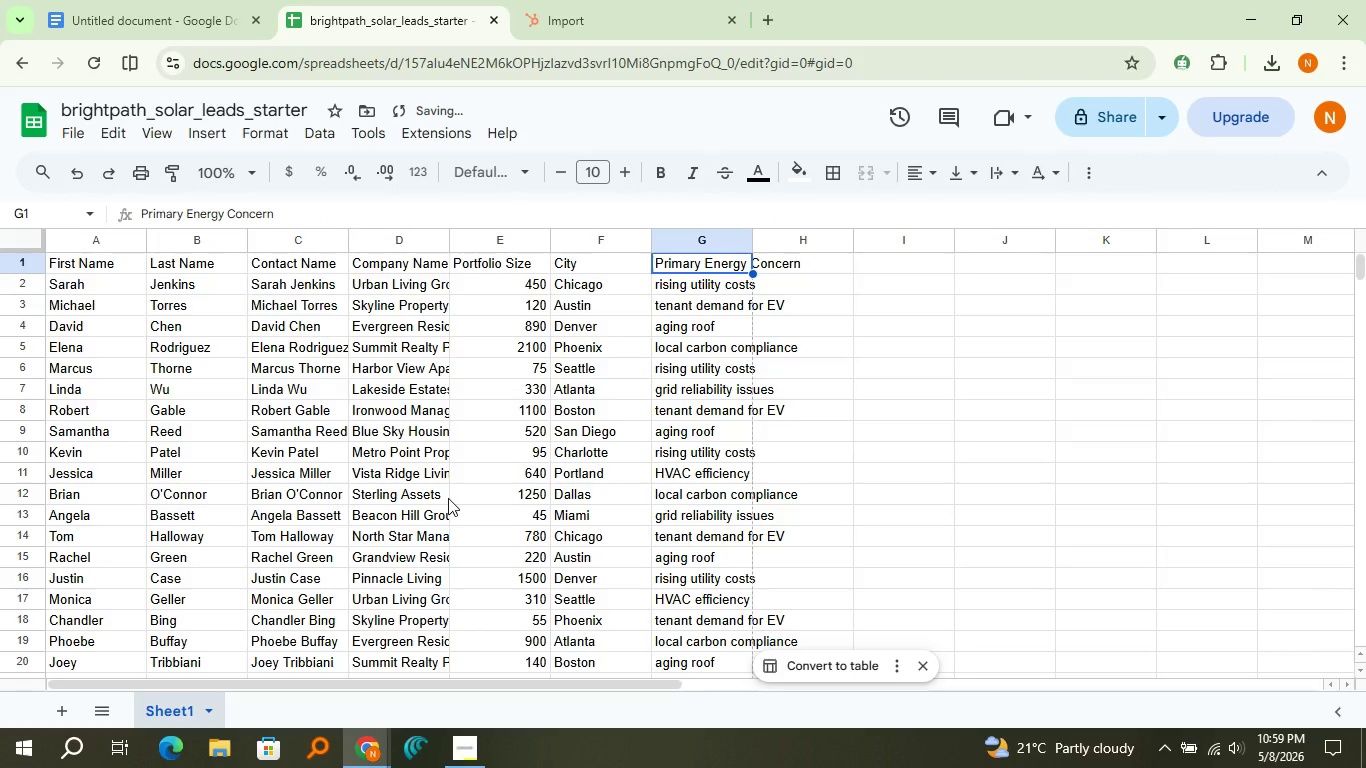 
left_click([298, 263])
 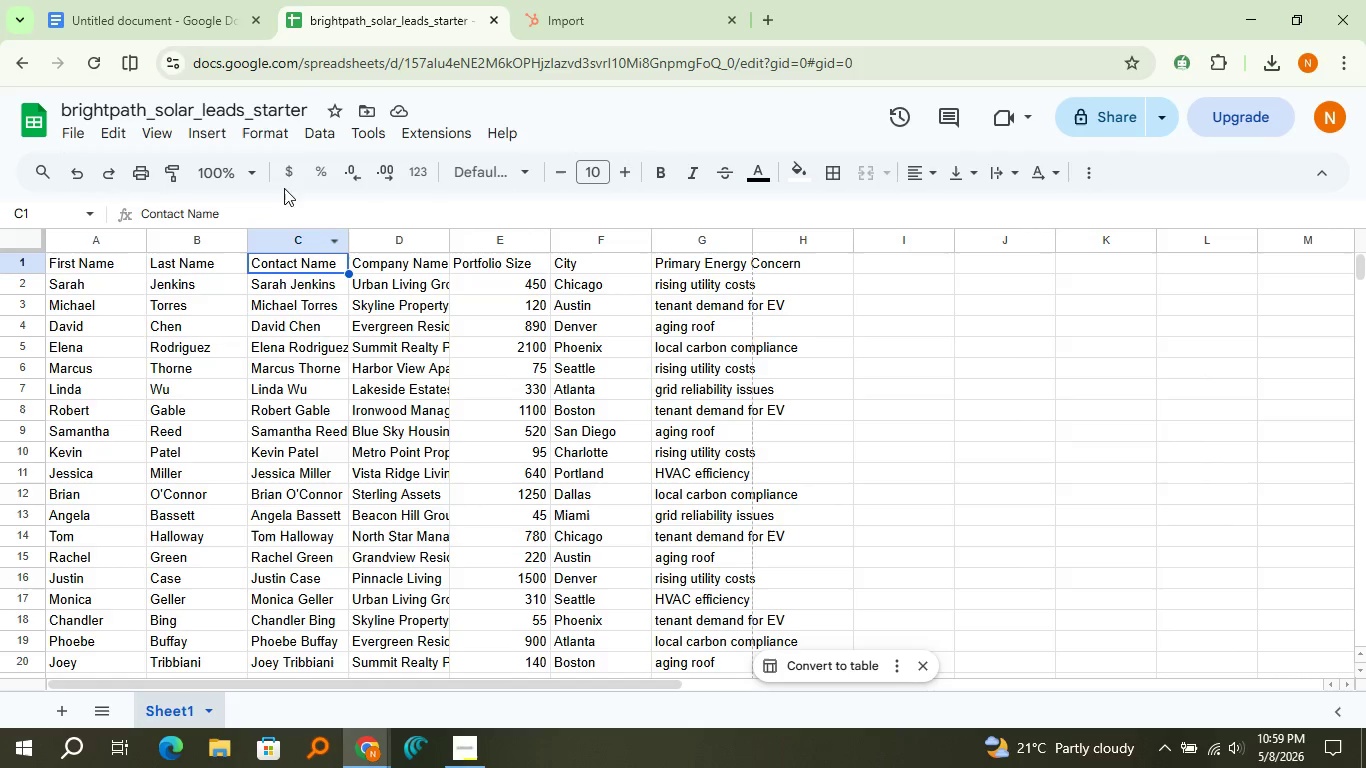 
left_click([167, 9])
 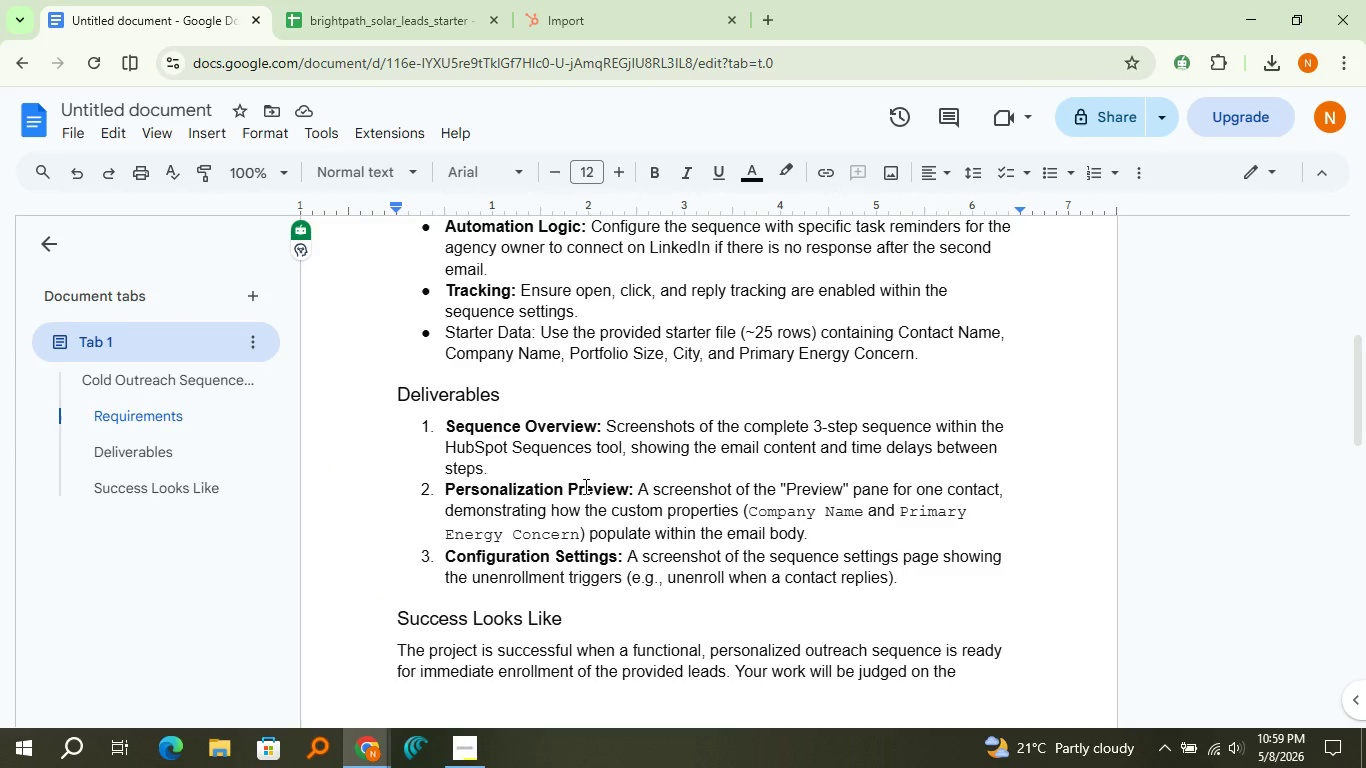 
scroll: coordinate [584, 486], scroll_direction: up, amount: 3.0
 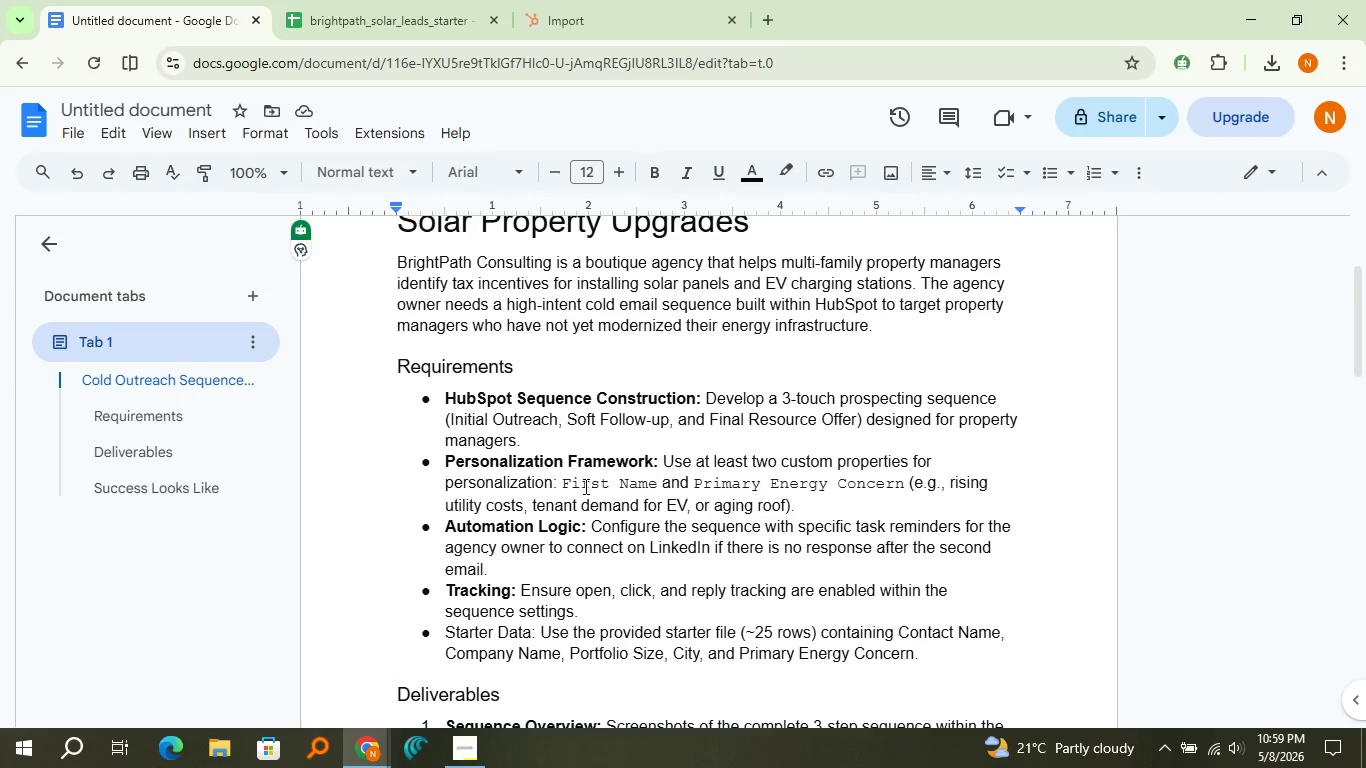 
scroll: coordinate [584, 486], scroll_direction: down, amount: 1.0
 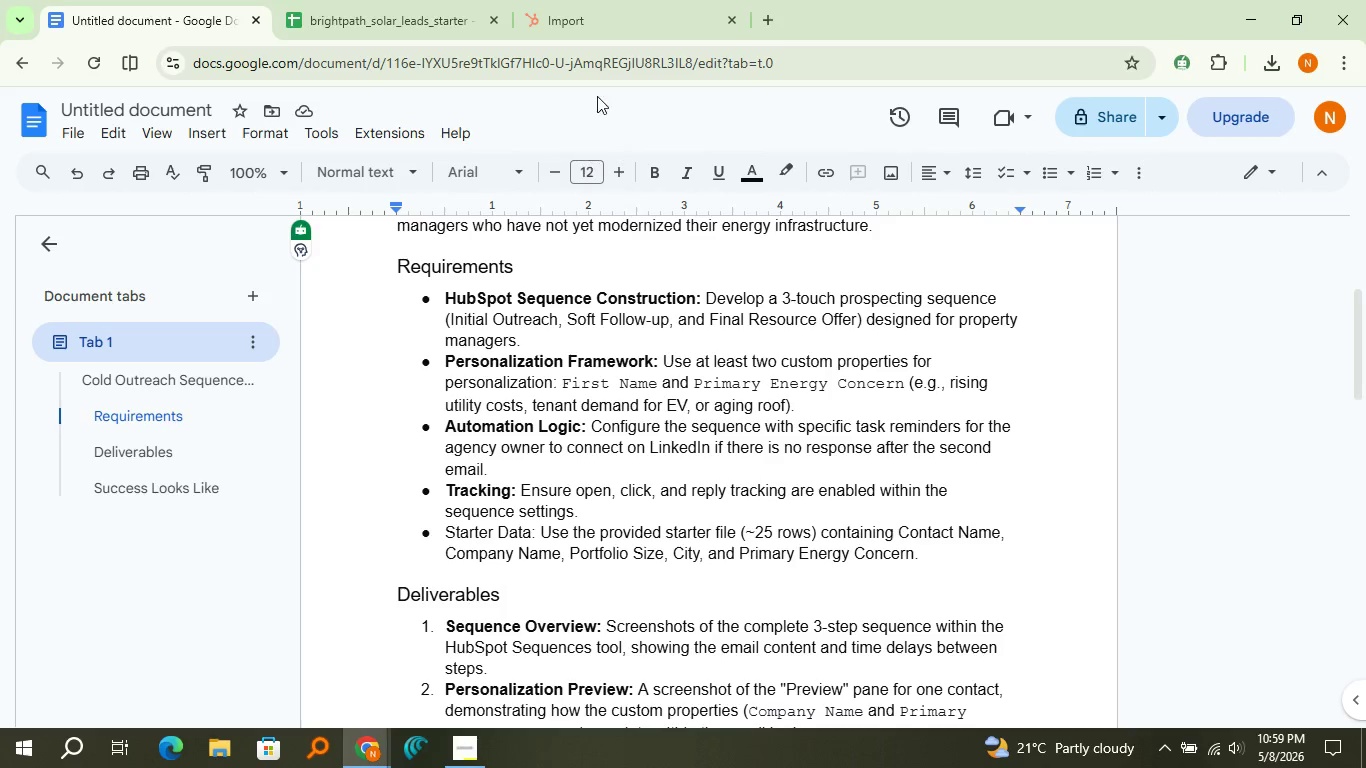 
left_click([634, 1])
 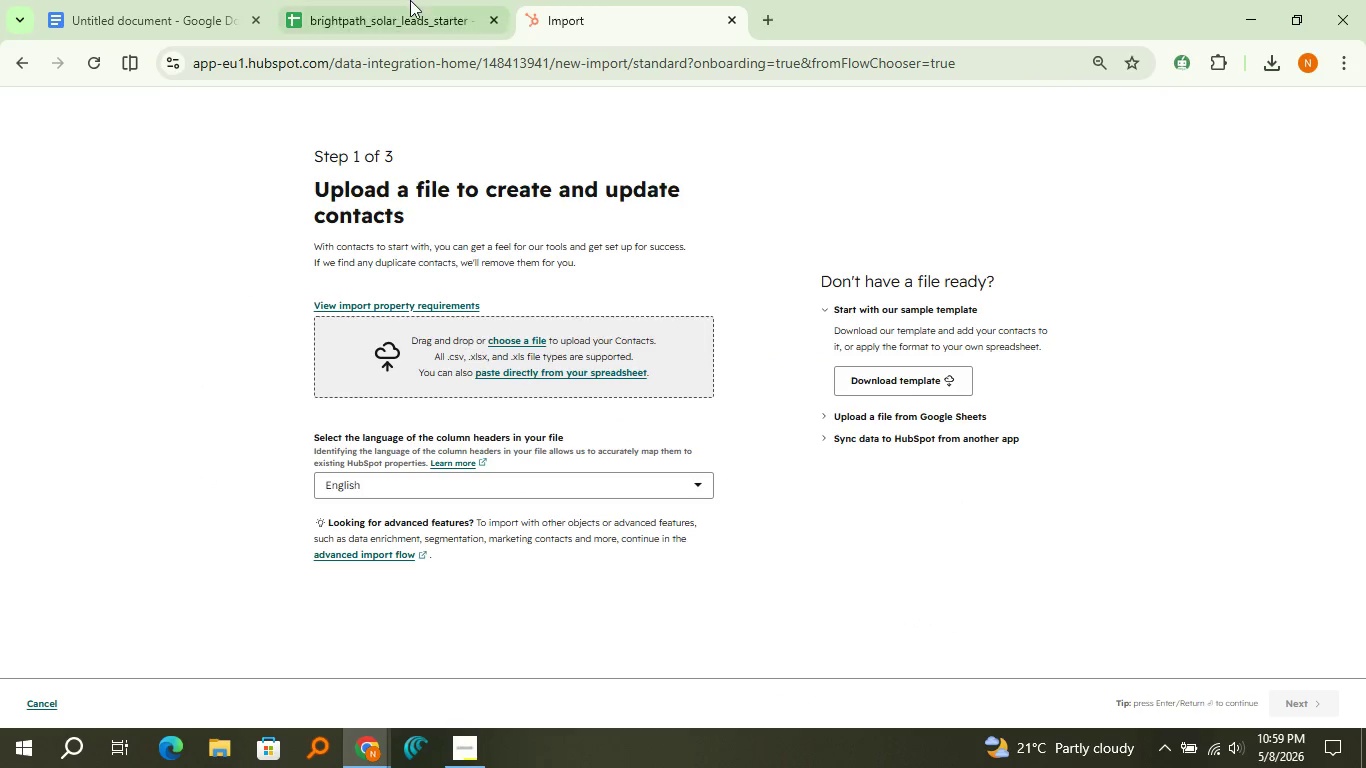 
left_click([409, 0])
 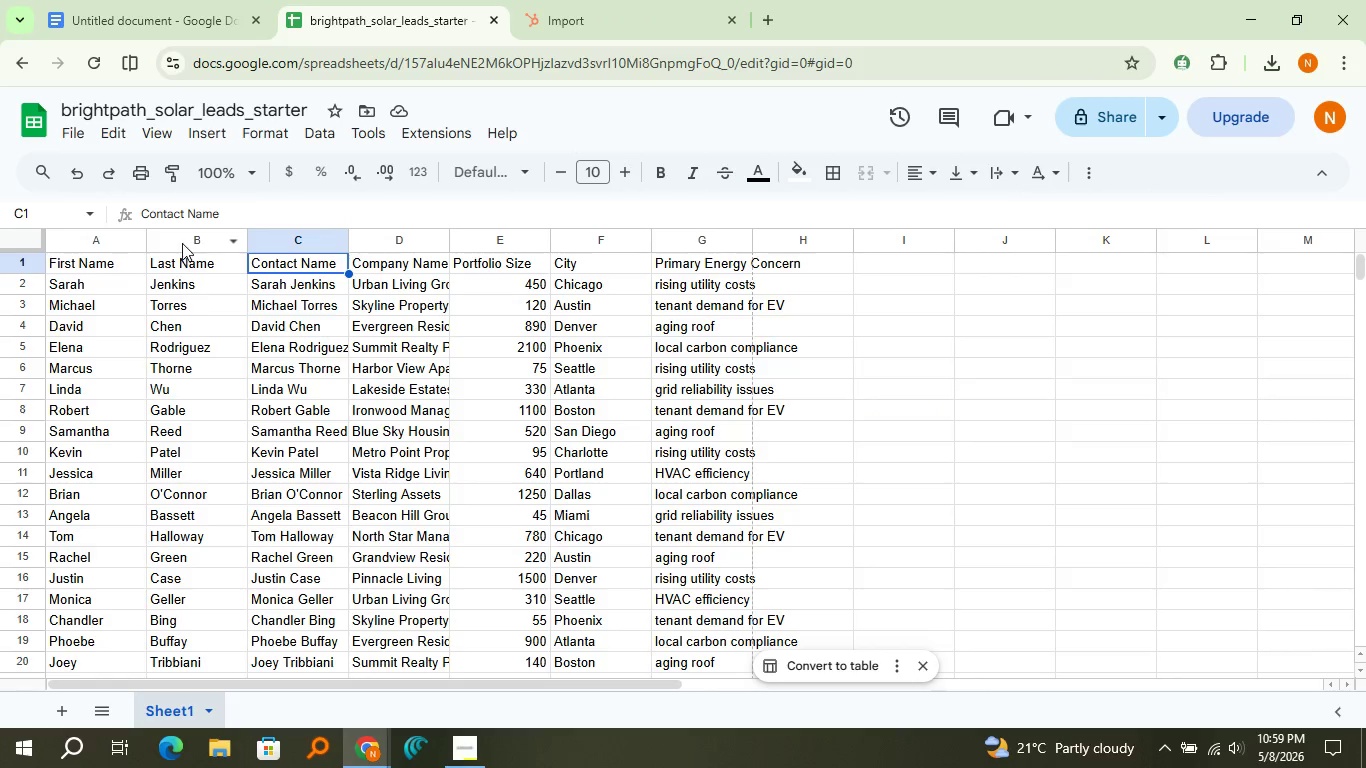 
right_click([182, 243])
 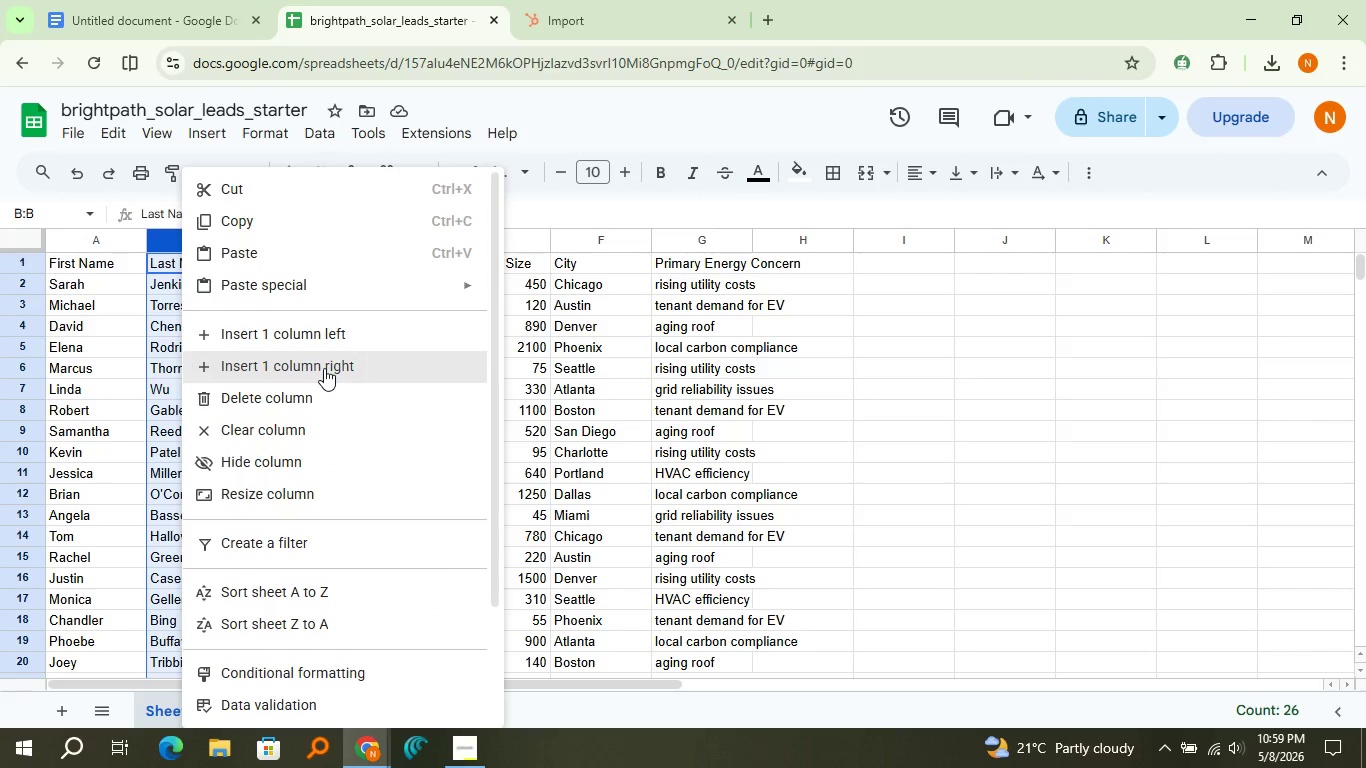 
left_click([324, 368])
 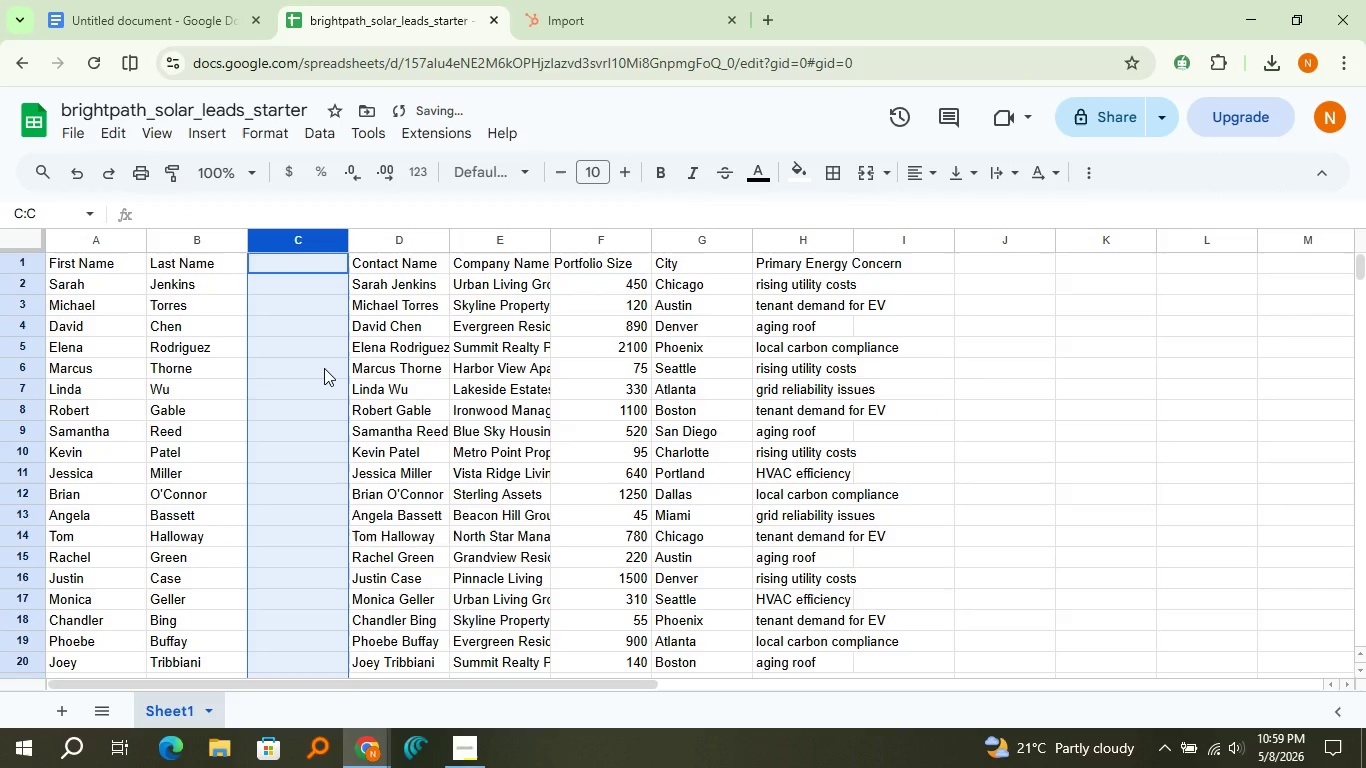 
type(Email)
 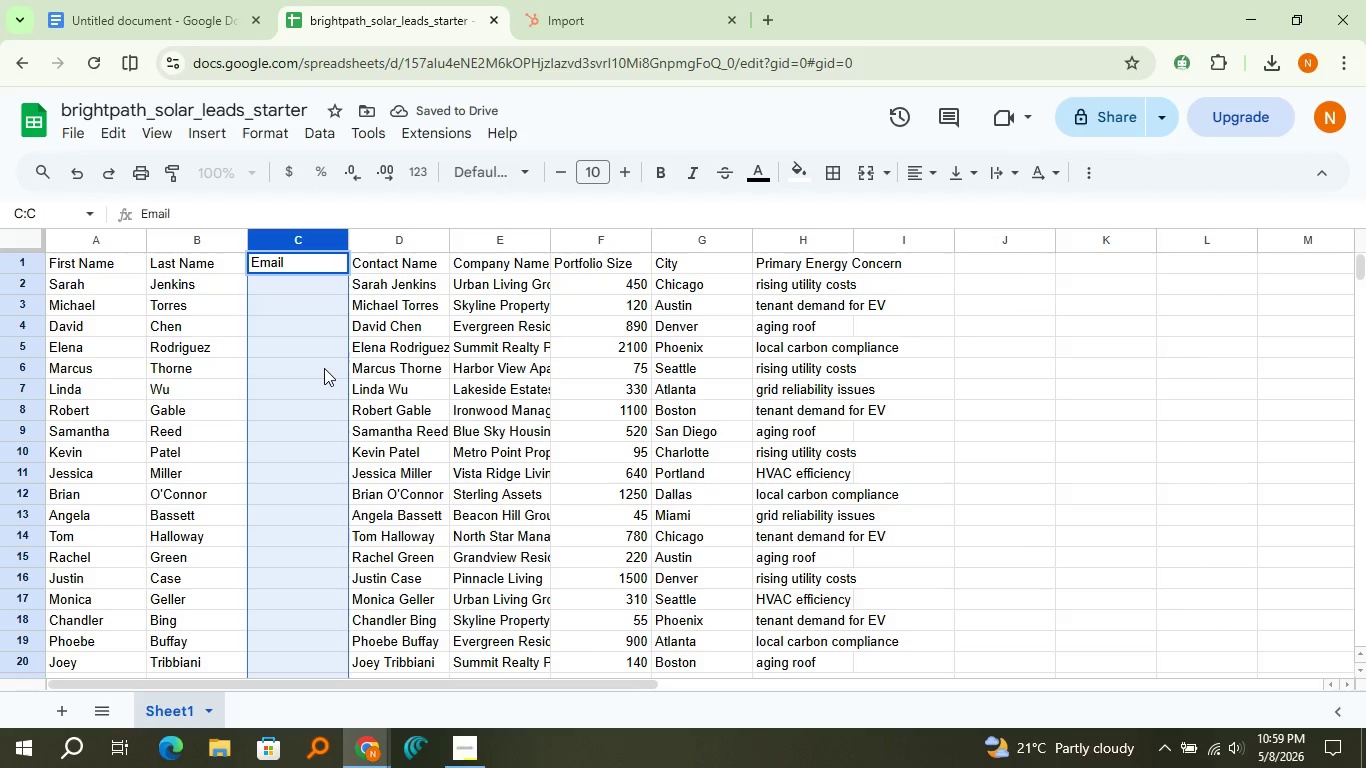 
left_click([324, 368])
 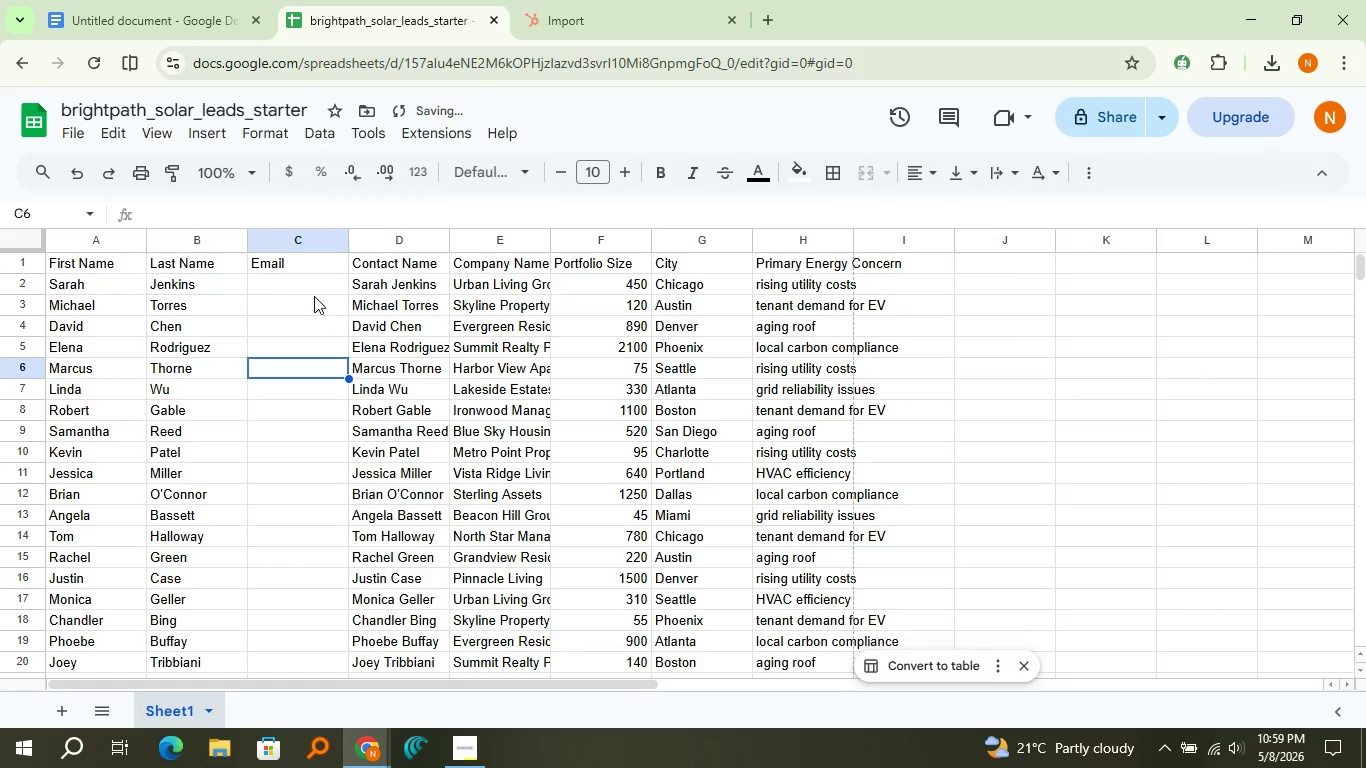 
left_click([314, 296])
 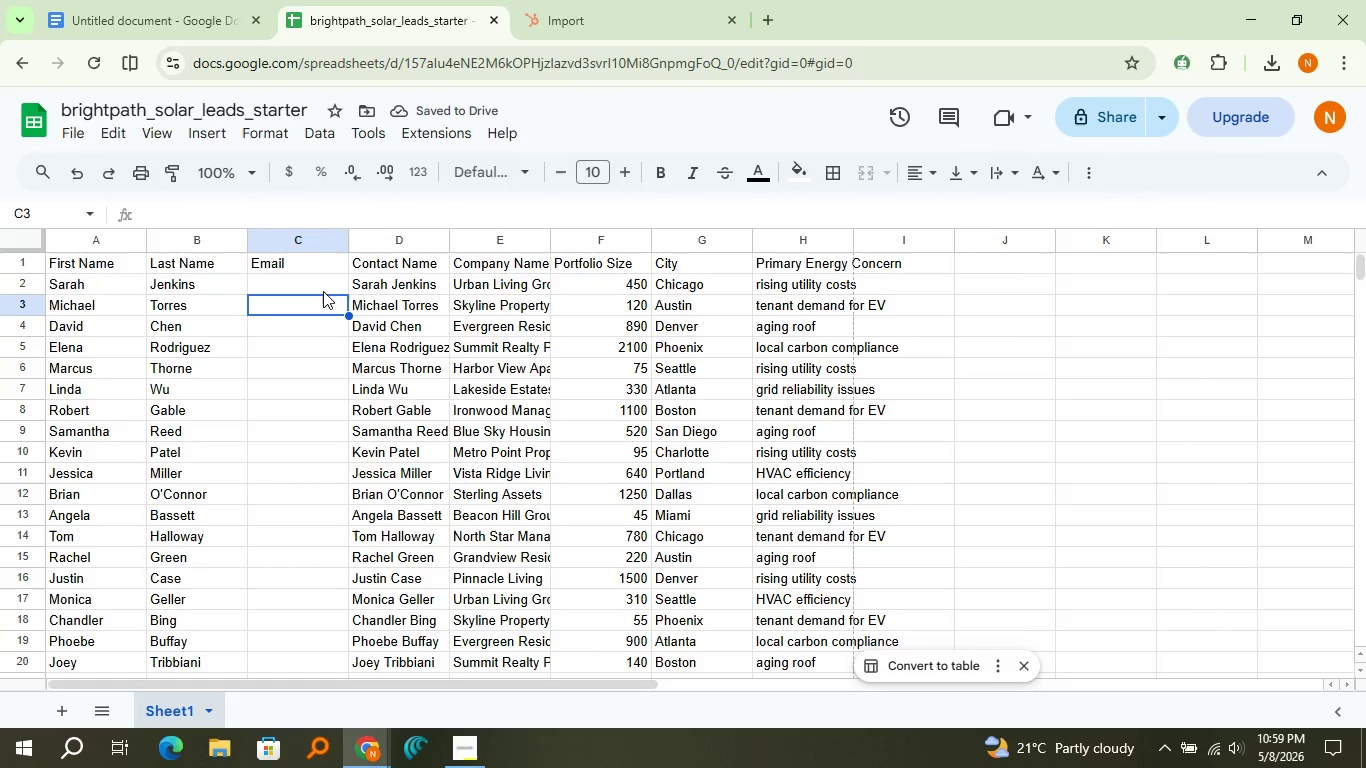 
left_click([323, 291])
 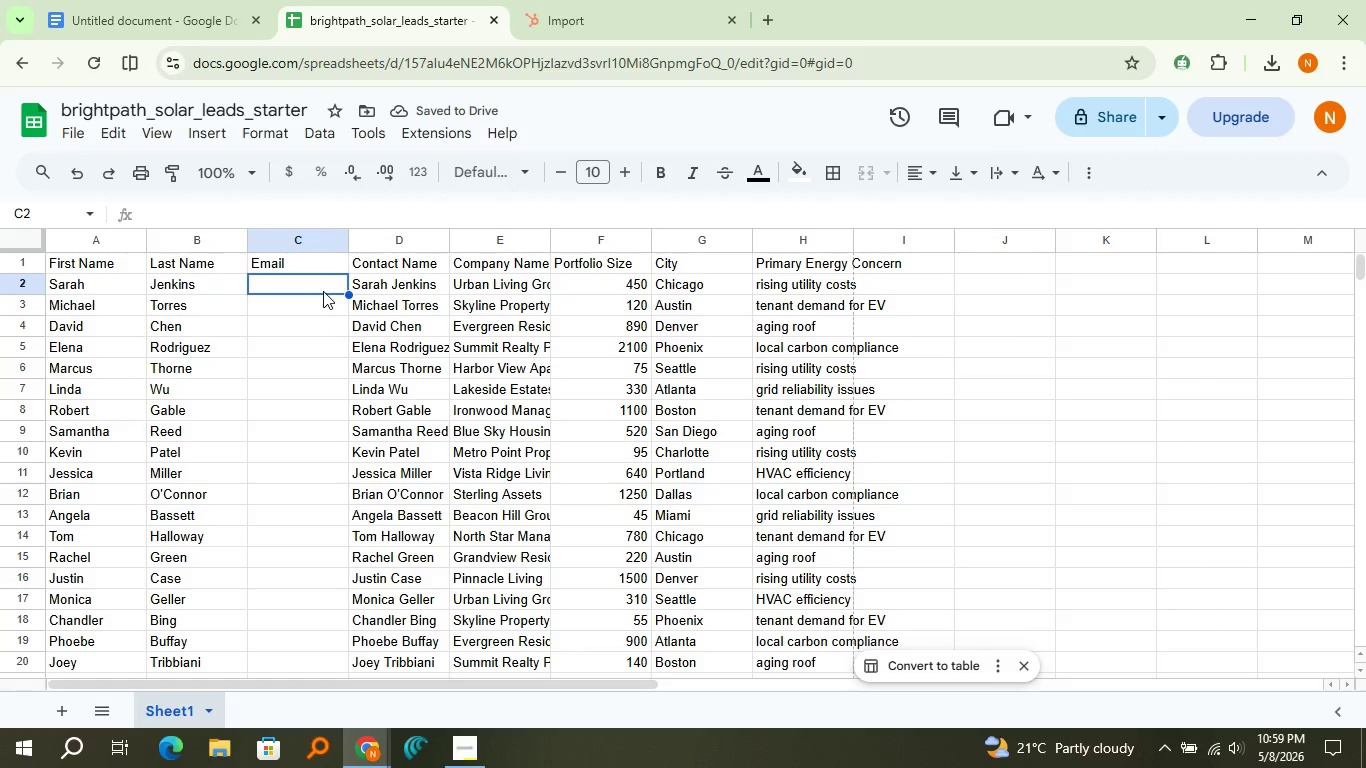 
key(Equal)
 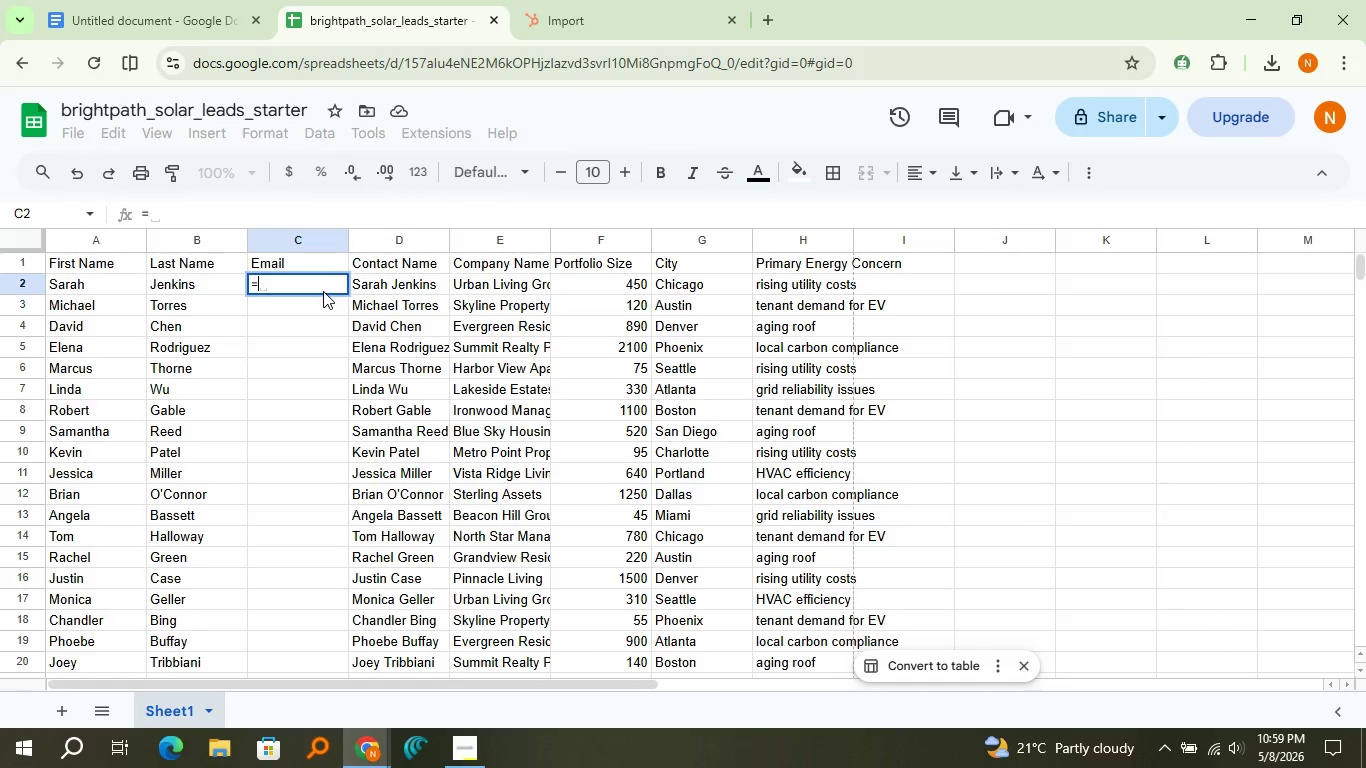 
wait(13.56)
 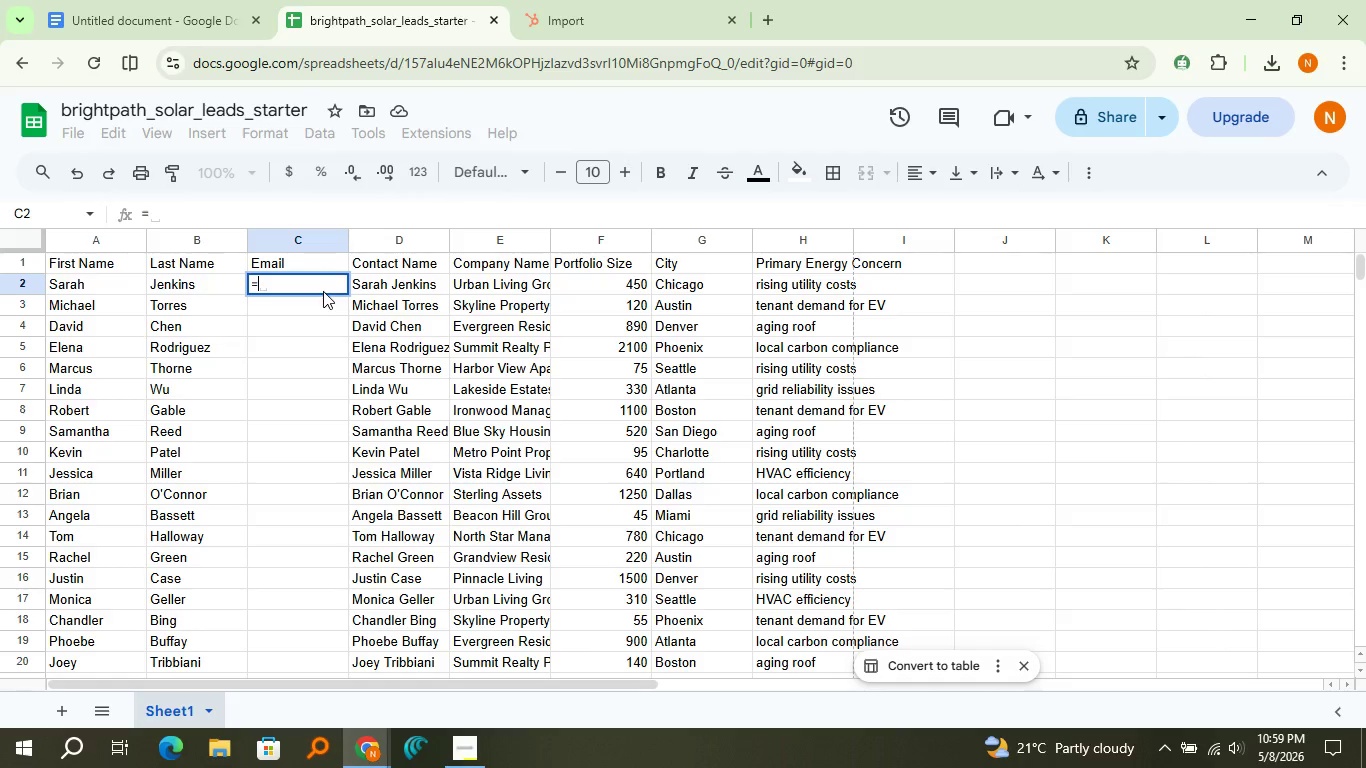 
key(Backspace)
type(Customer_01@testmail.com)
 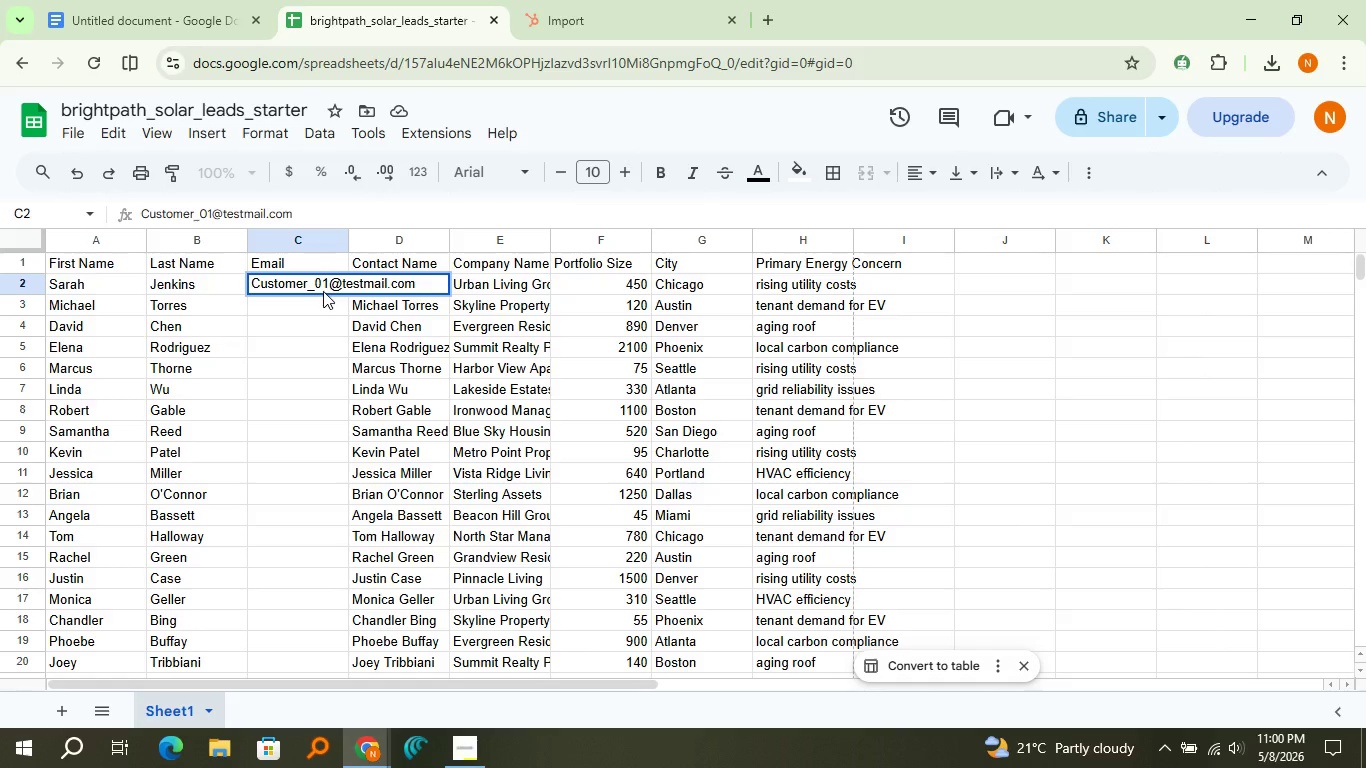 
key(Enter)
 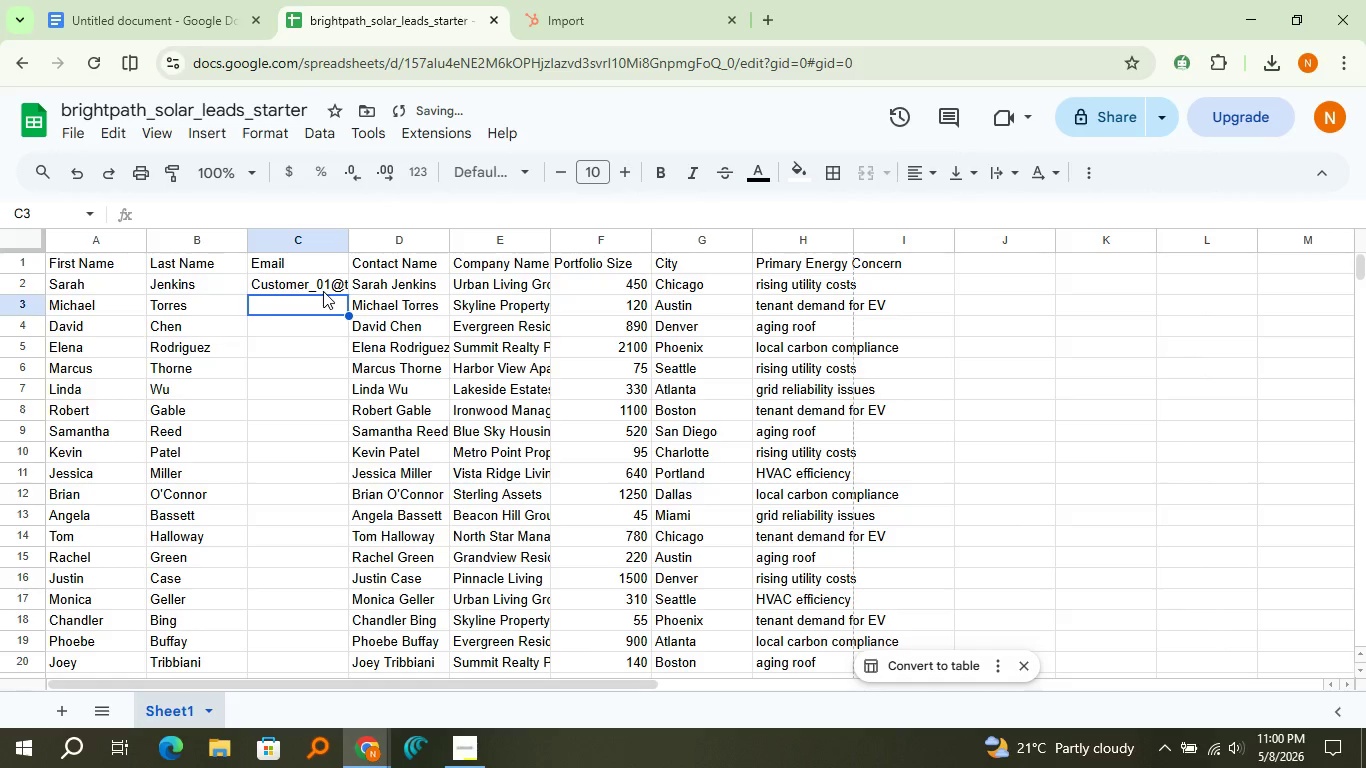 
left_click([323, 276])
 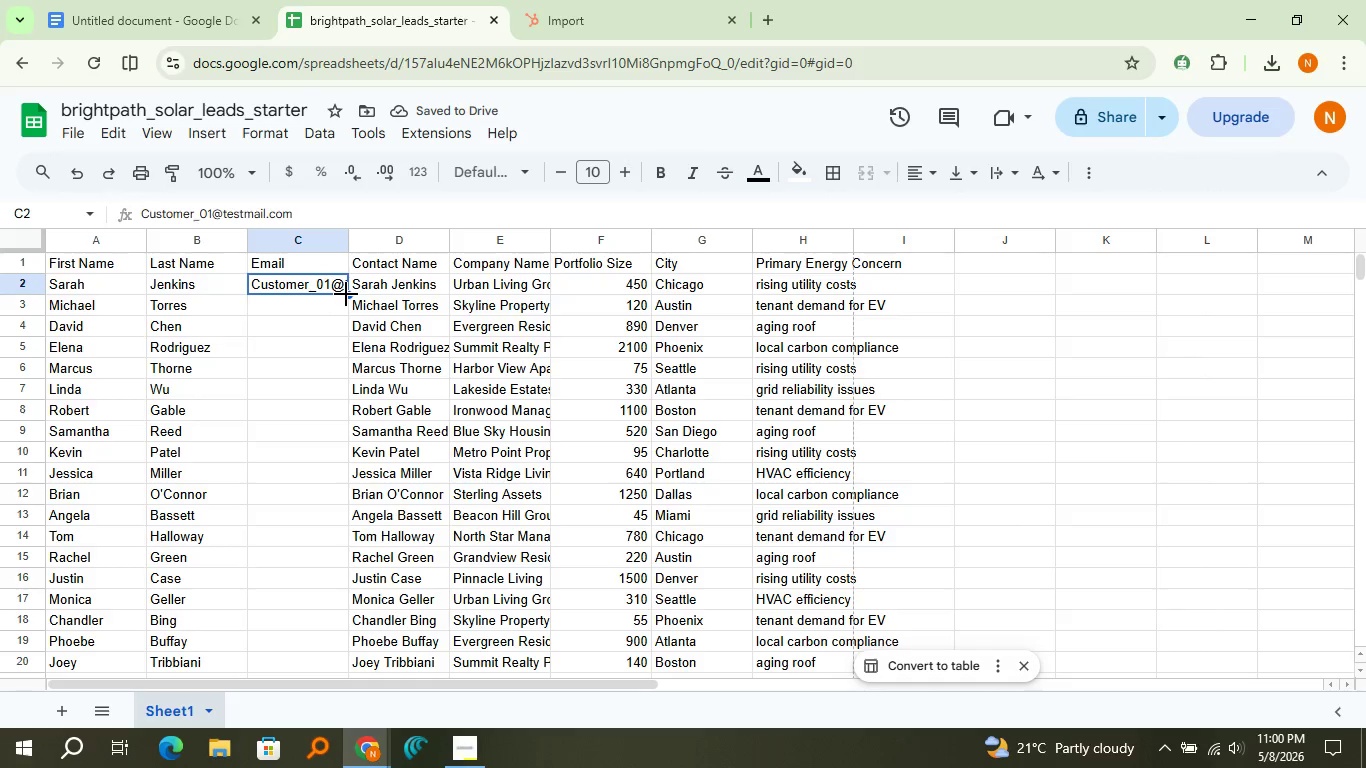 
double_click([347, 296])
 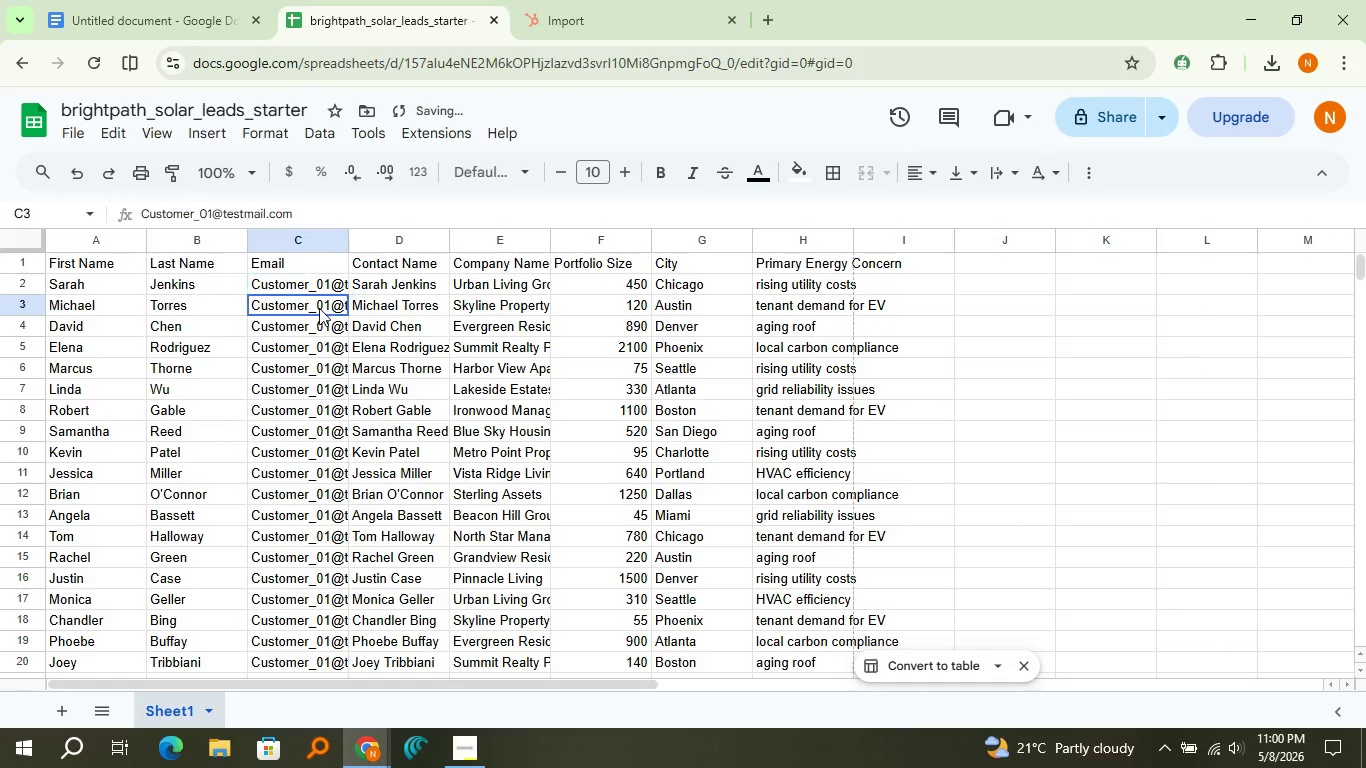 
double_click([319, 308])
 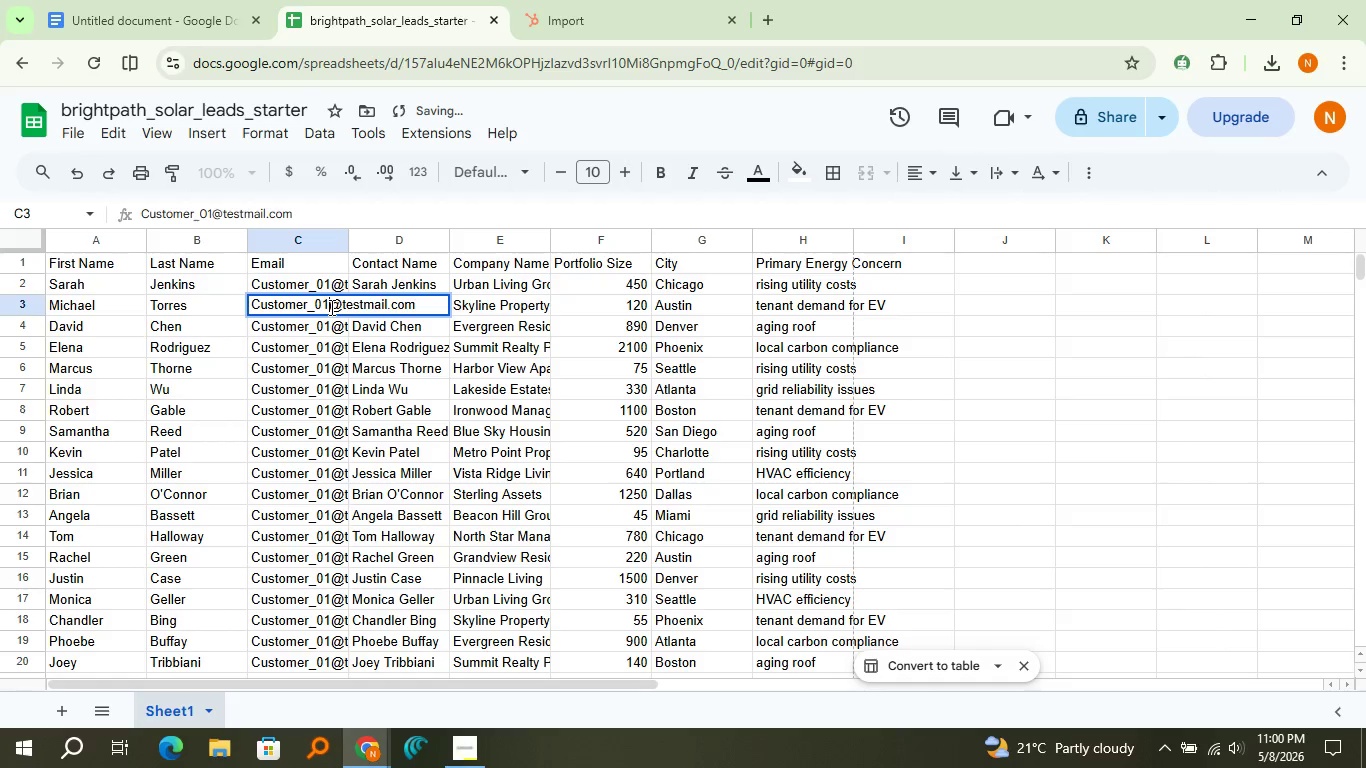 
triple_click([330, 307])
 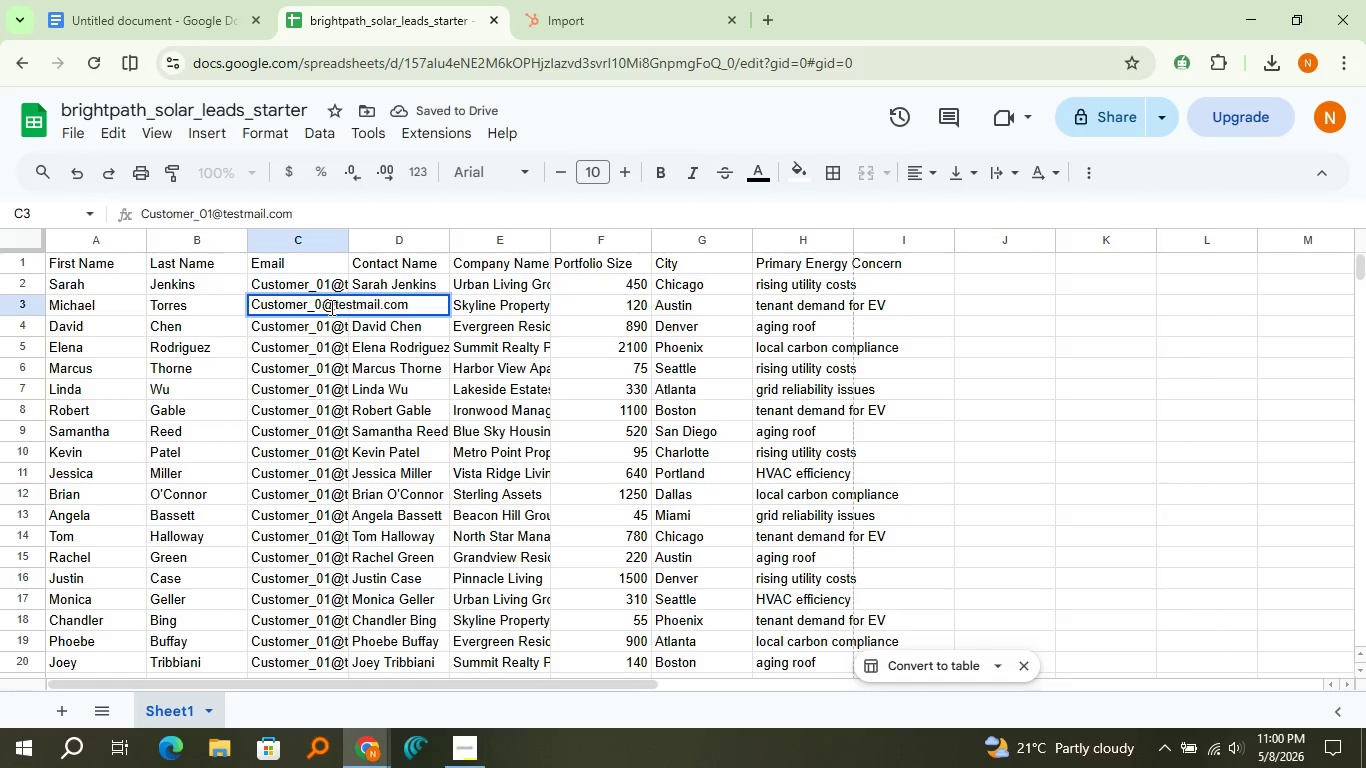 
key(Backspace)
 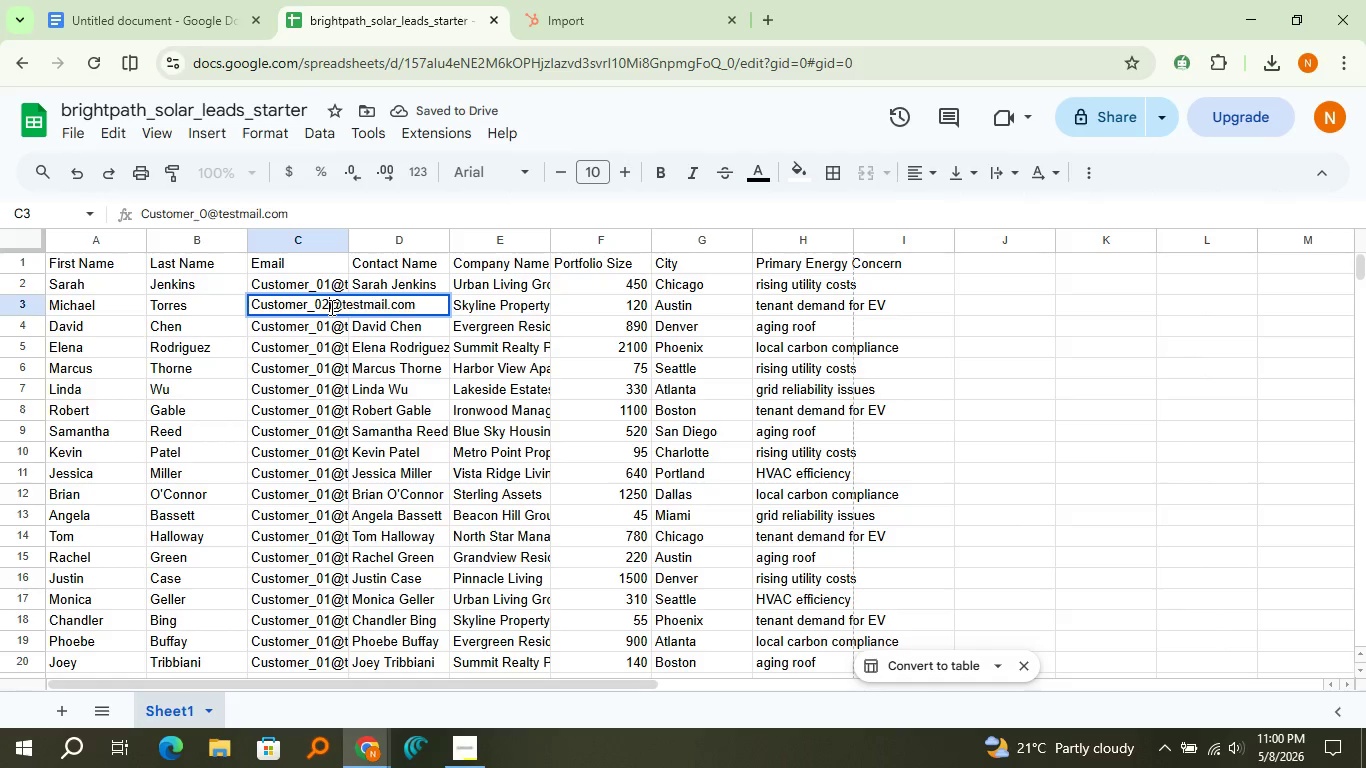 
key(2)
 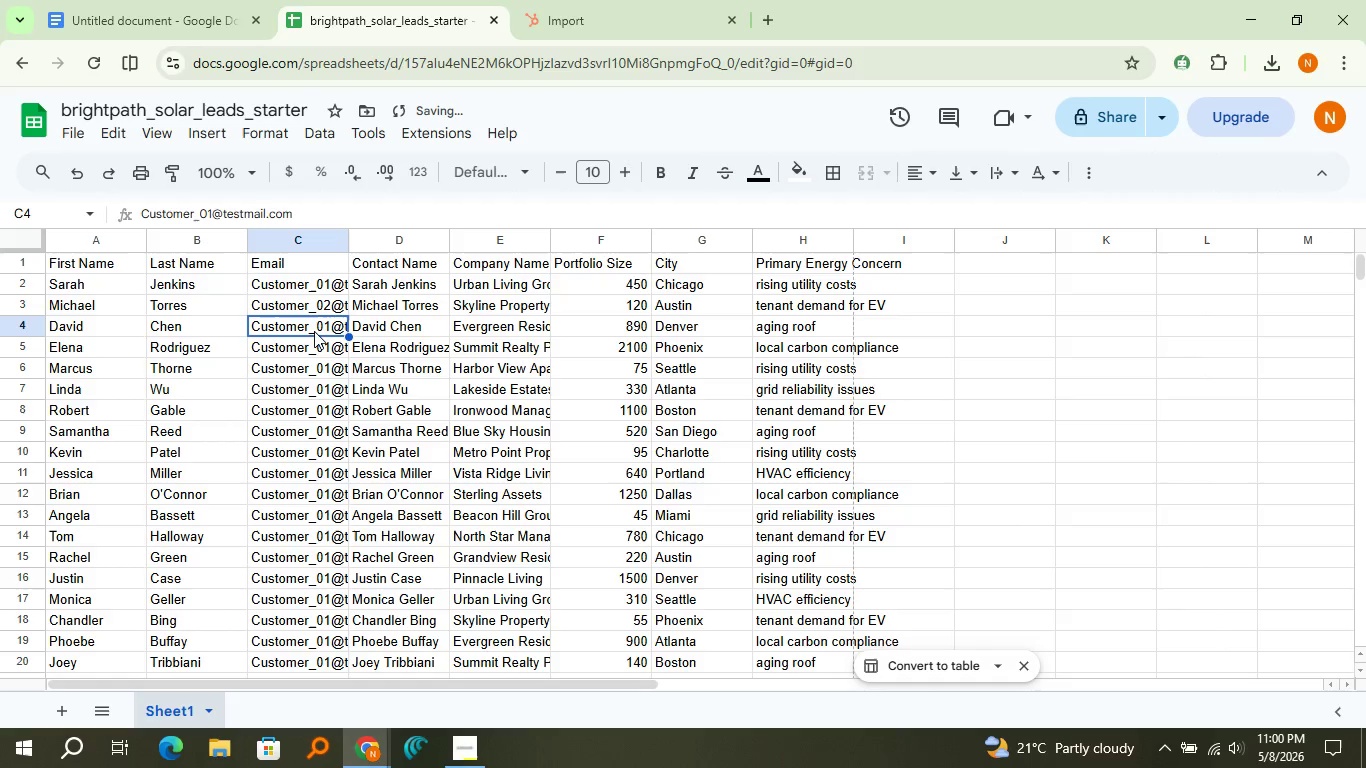 
double_click([314, 331])
 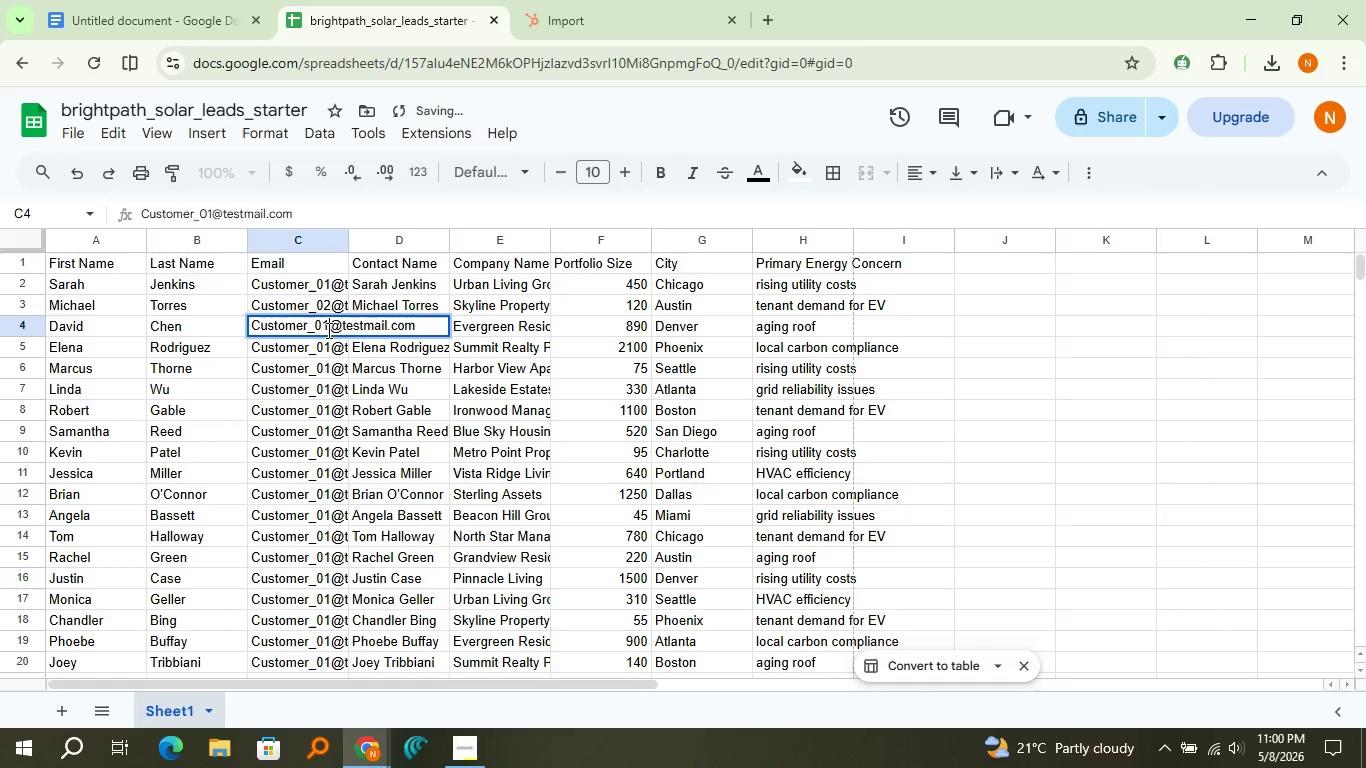 
triple_click([327, 330])
 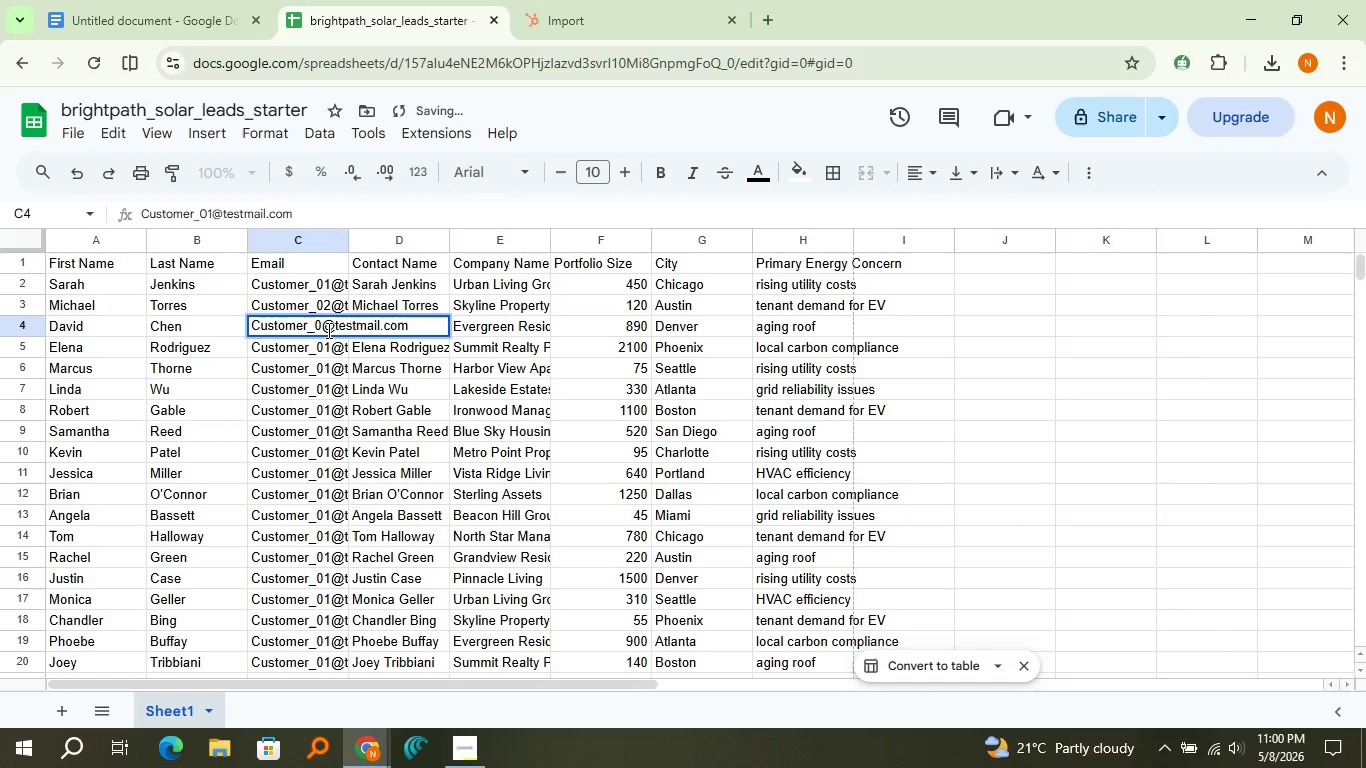 
key(Backspace)
 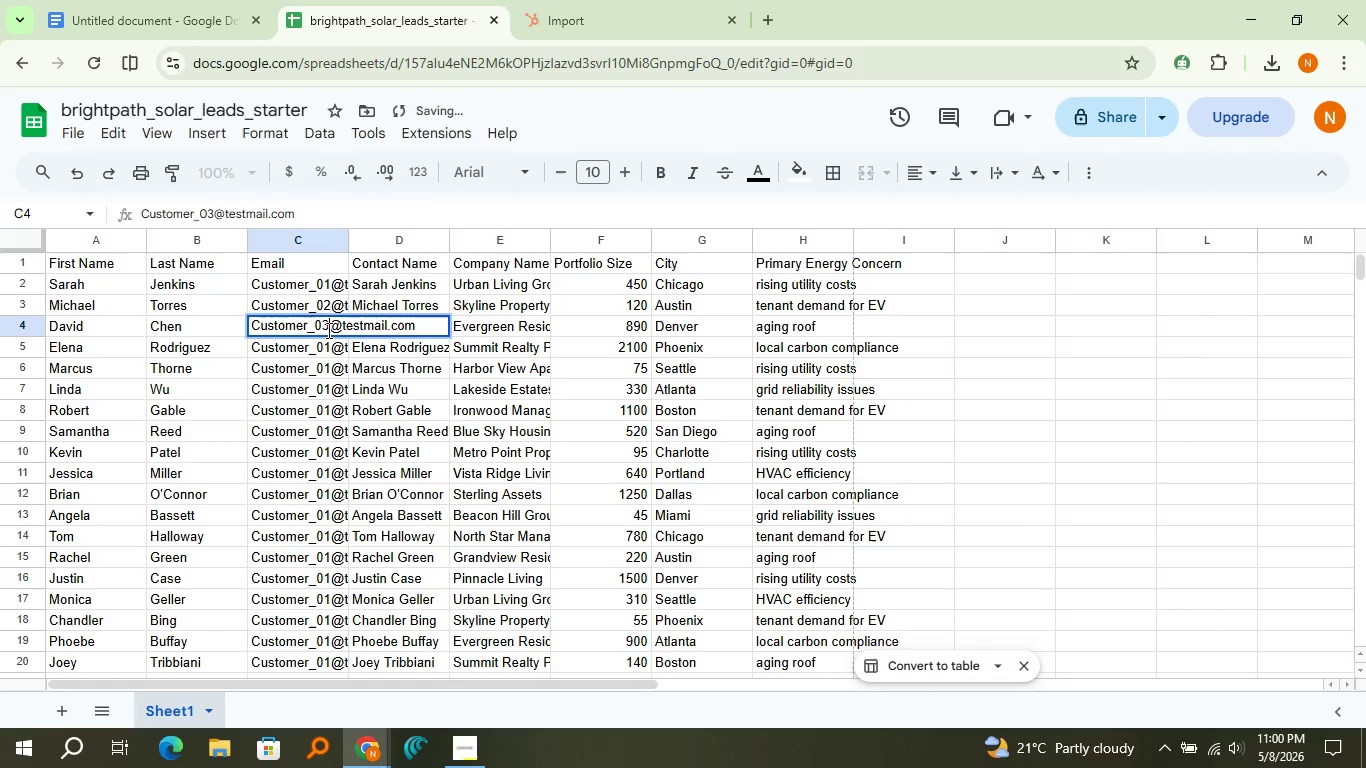 
key(3)
 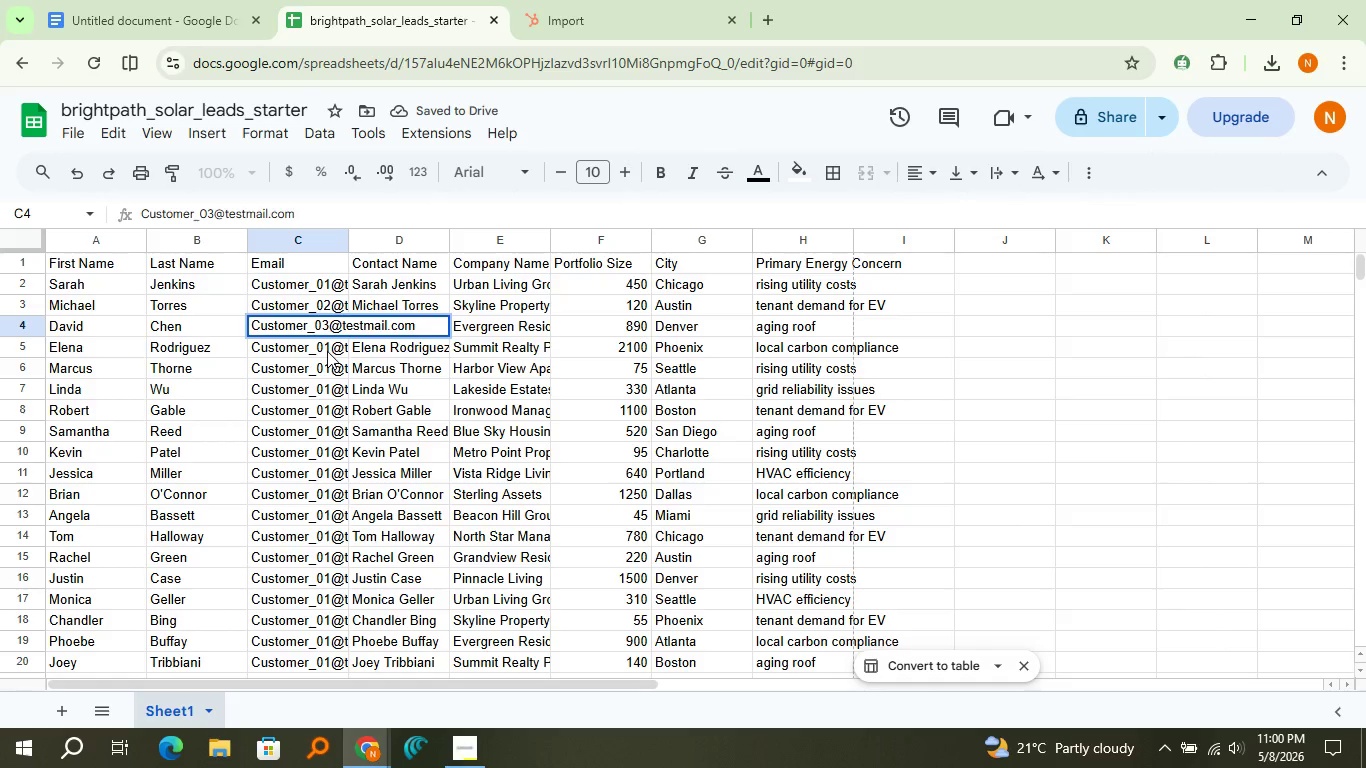 
double_click([327, 351])
 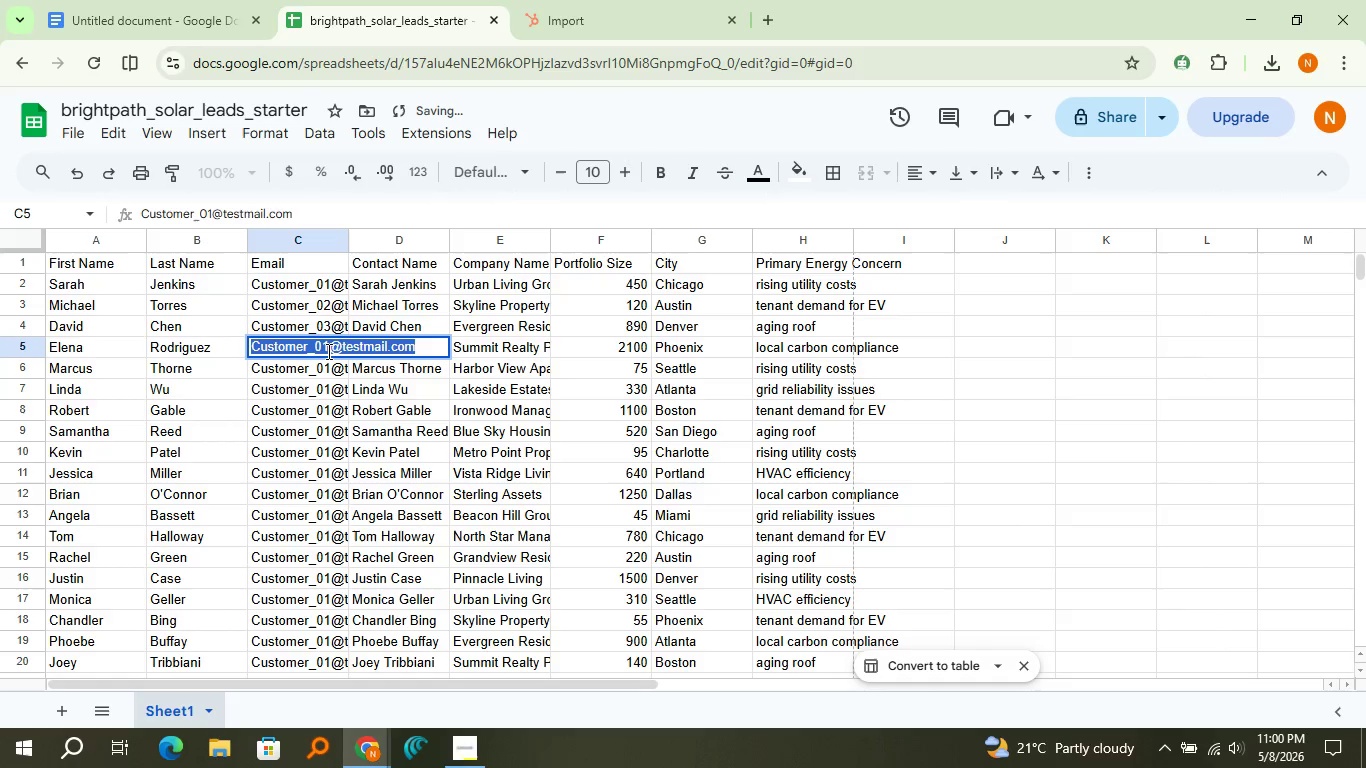 
triple_click([327, 351])
 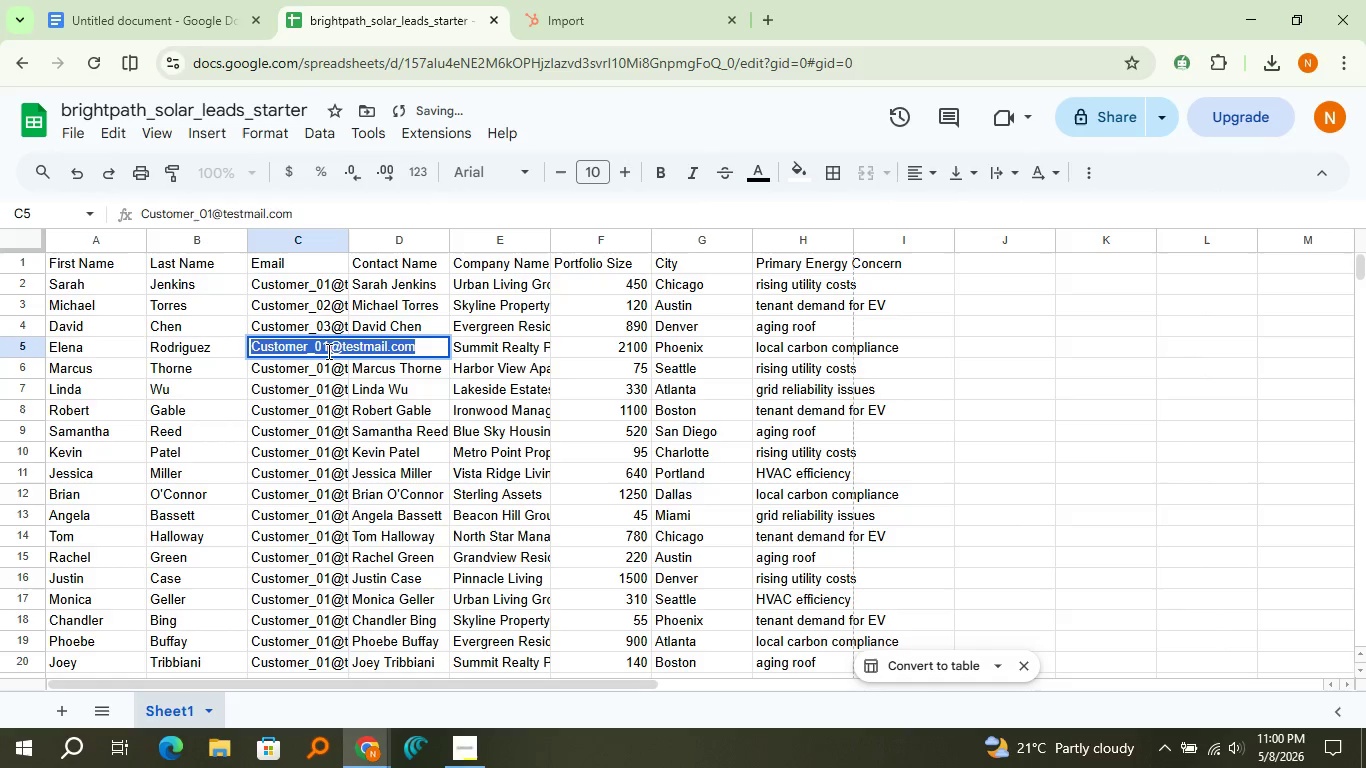 
triple_click([327, 351])
 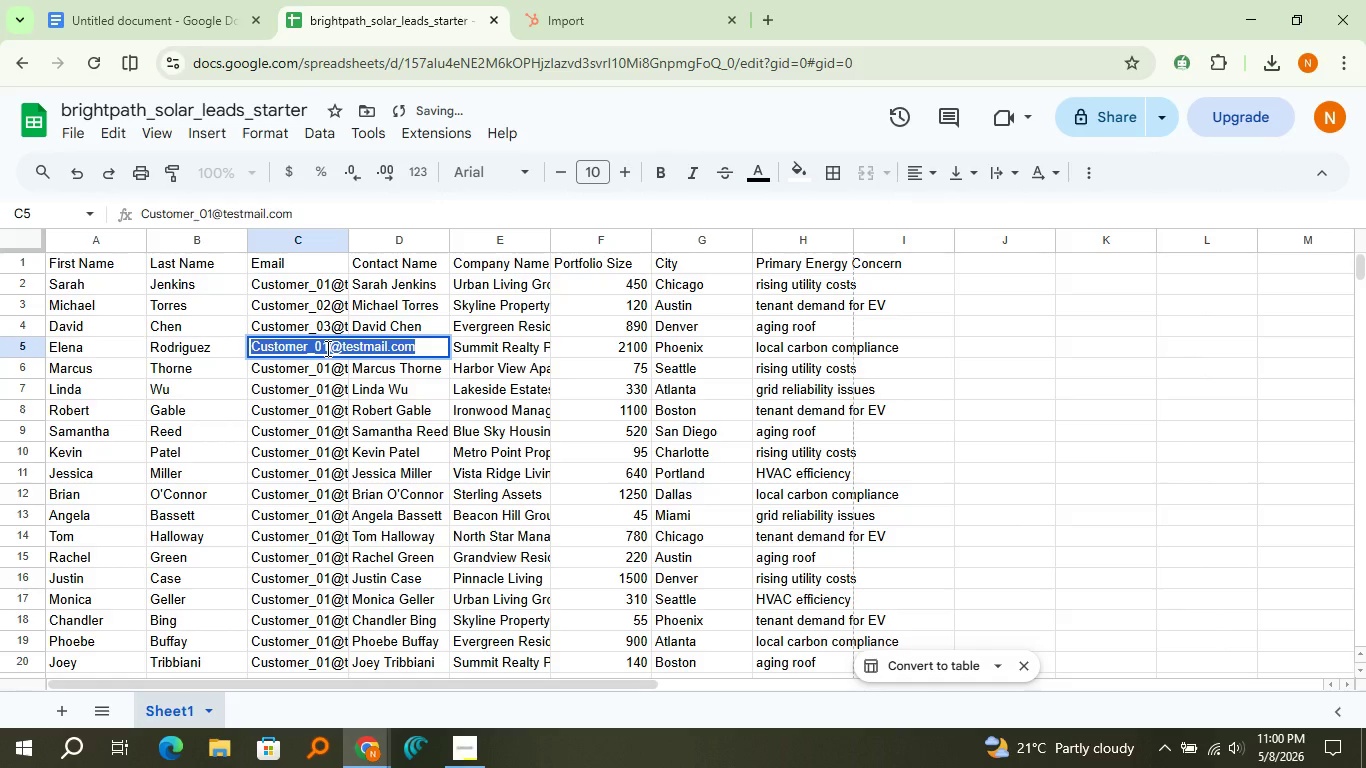 
left_click([326, 348])
 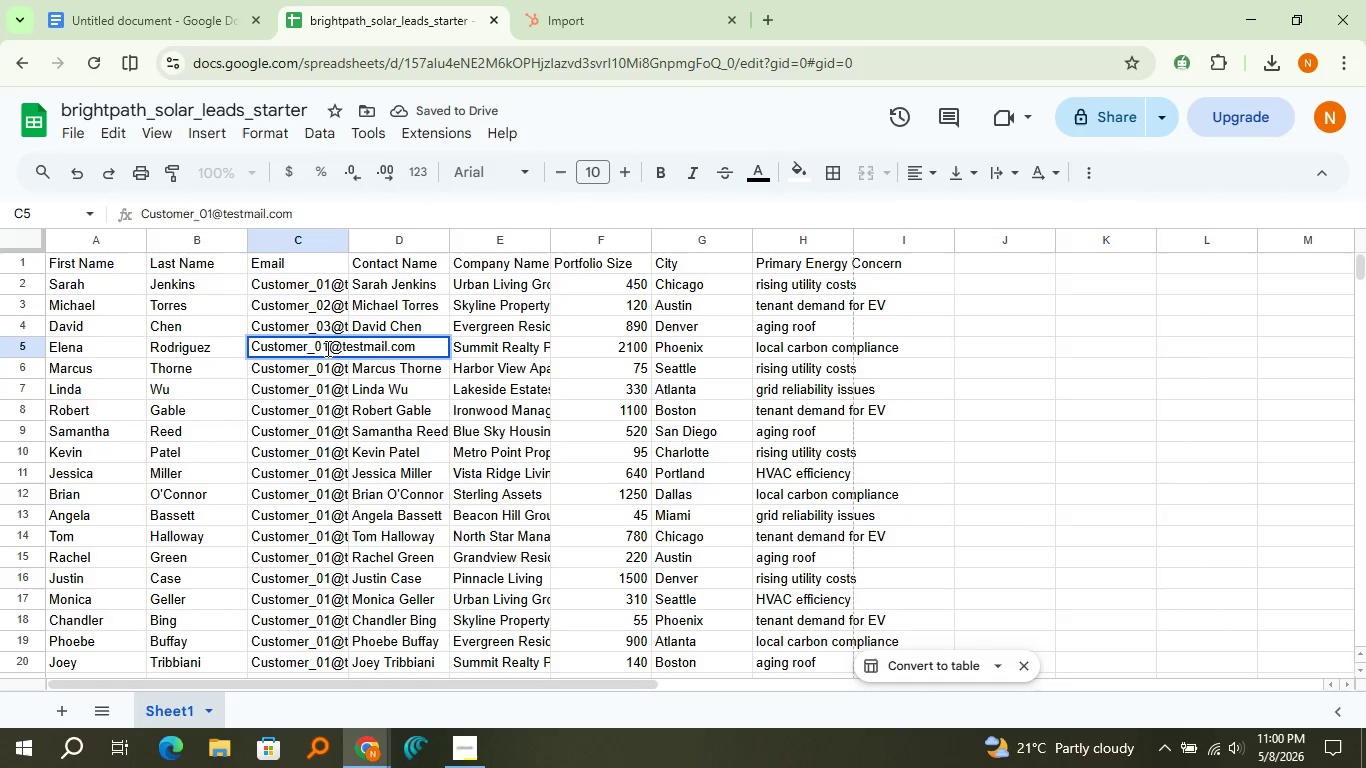 
key(Backspace)
 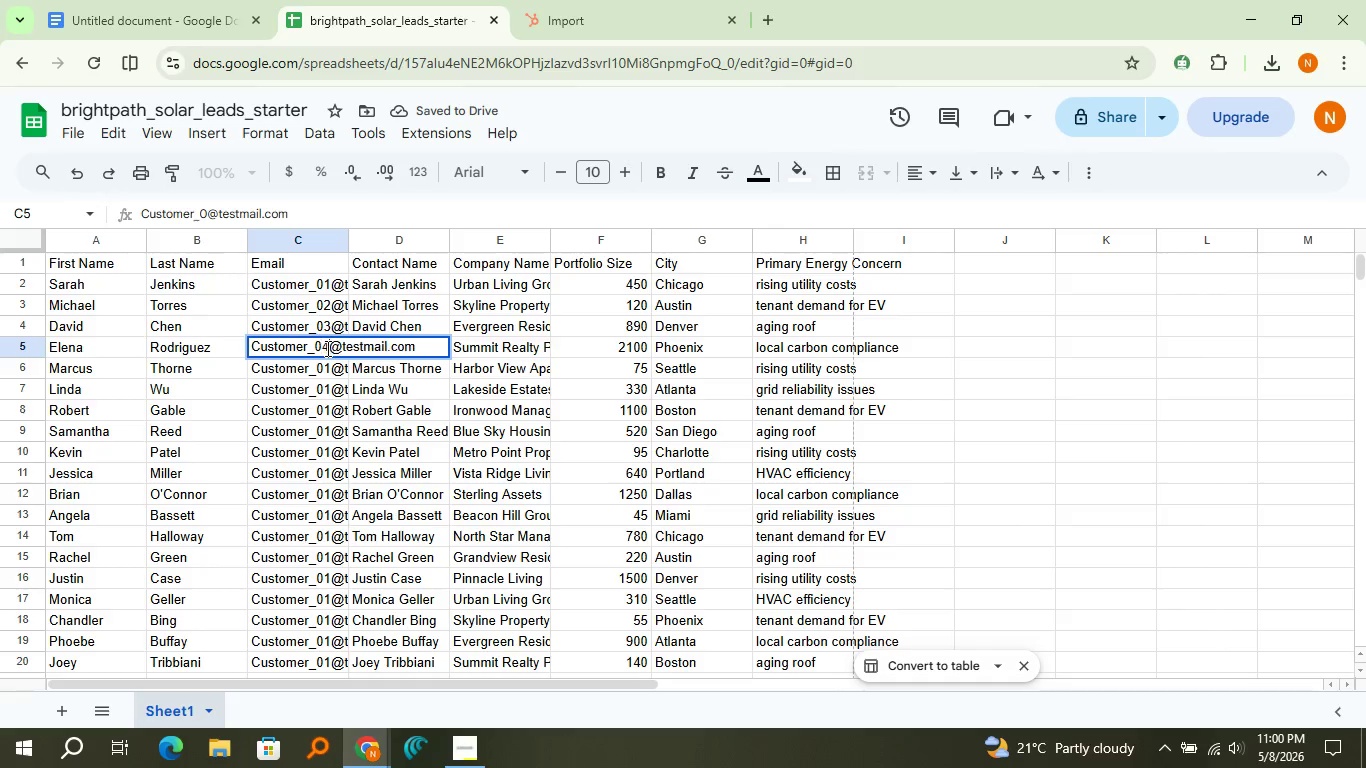 
key(4)
 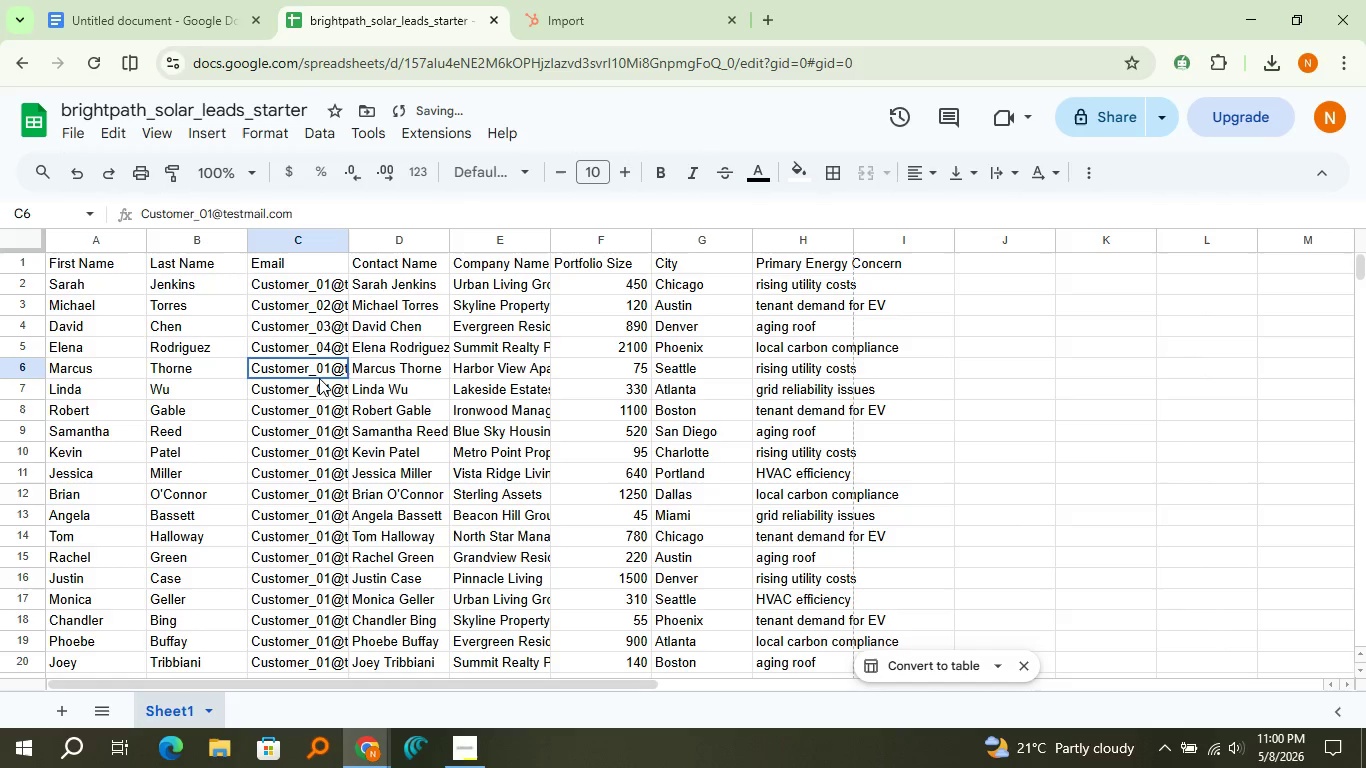 
double_click([319, 378])
 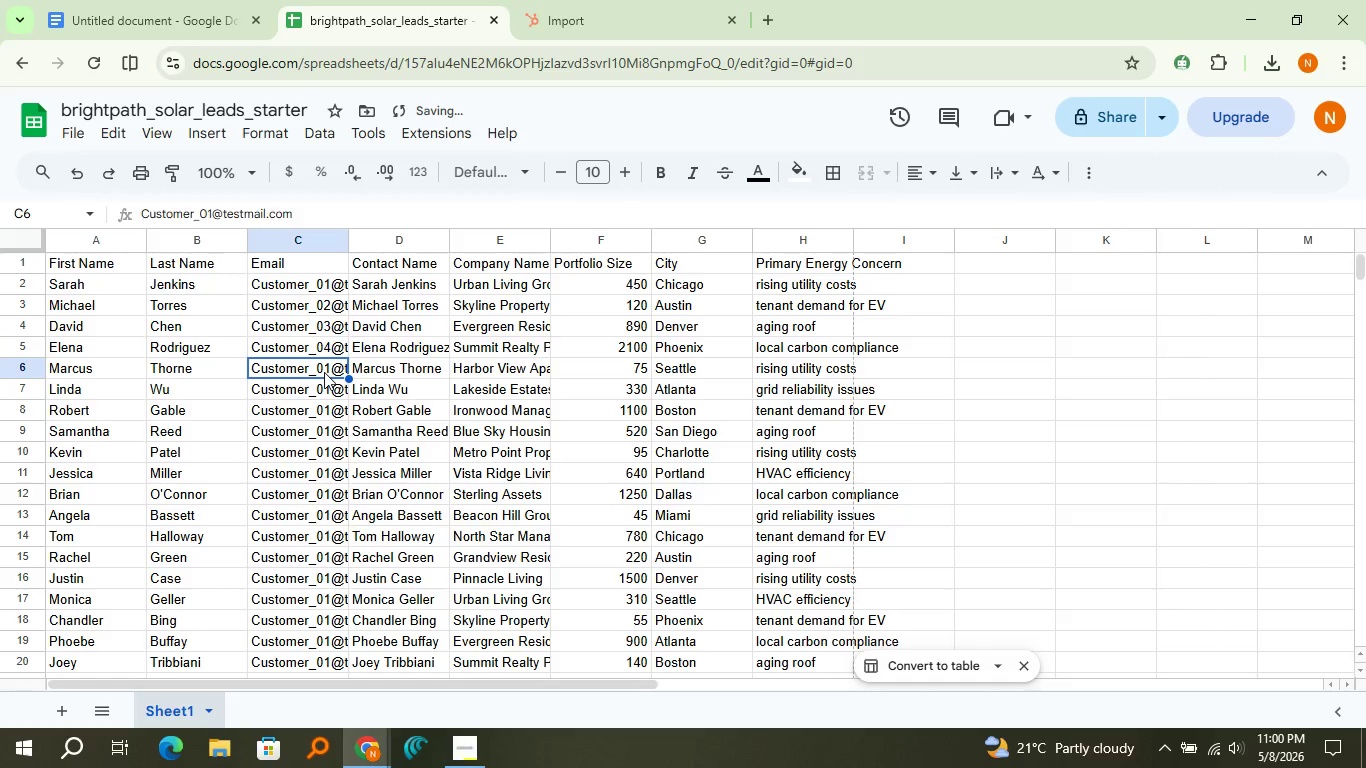 
double_click([324, 372])
 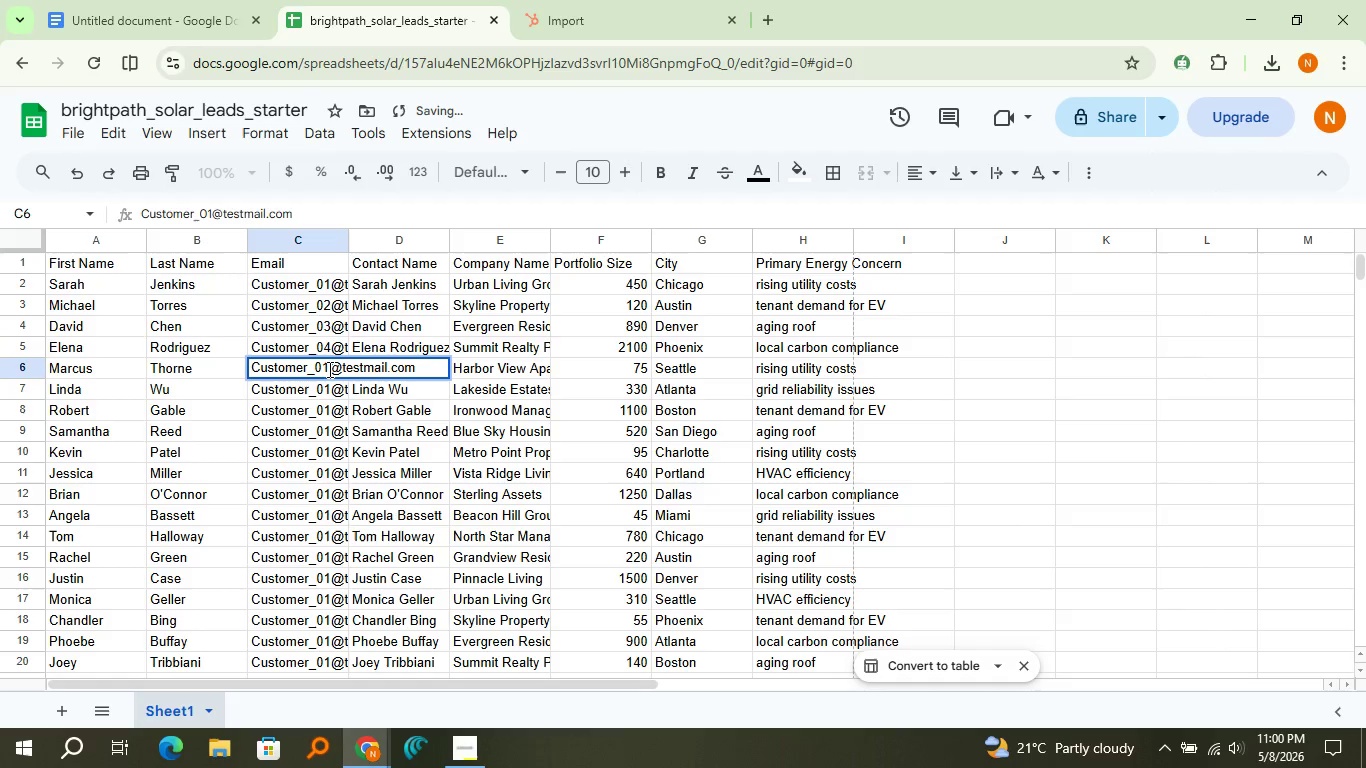 
left_click([328, 369])
 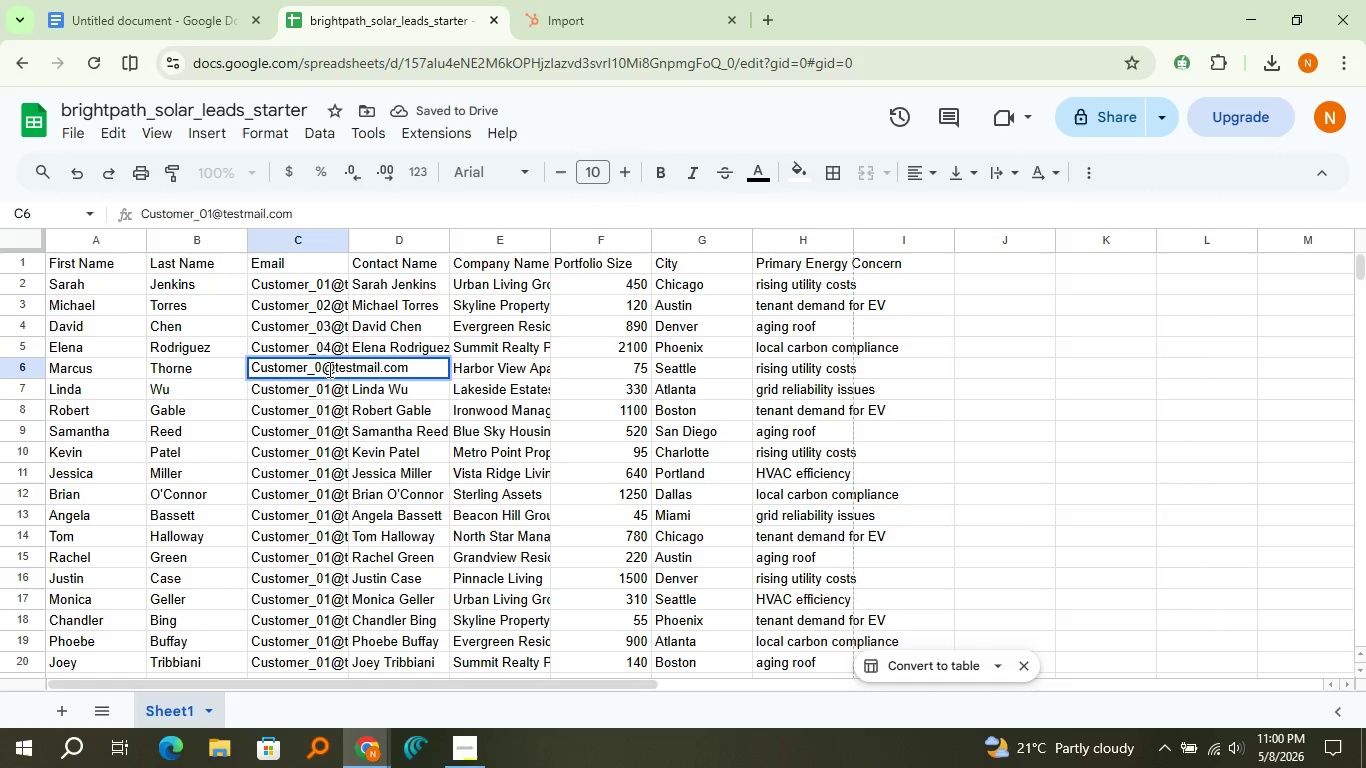 
key(Backspace)
 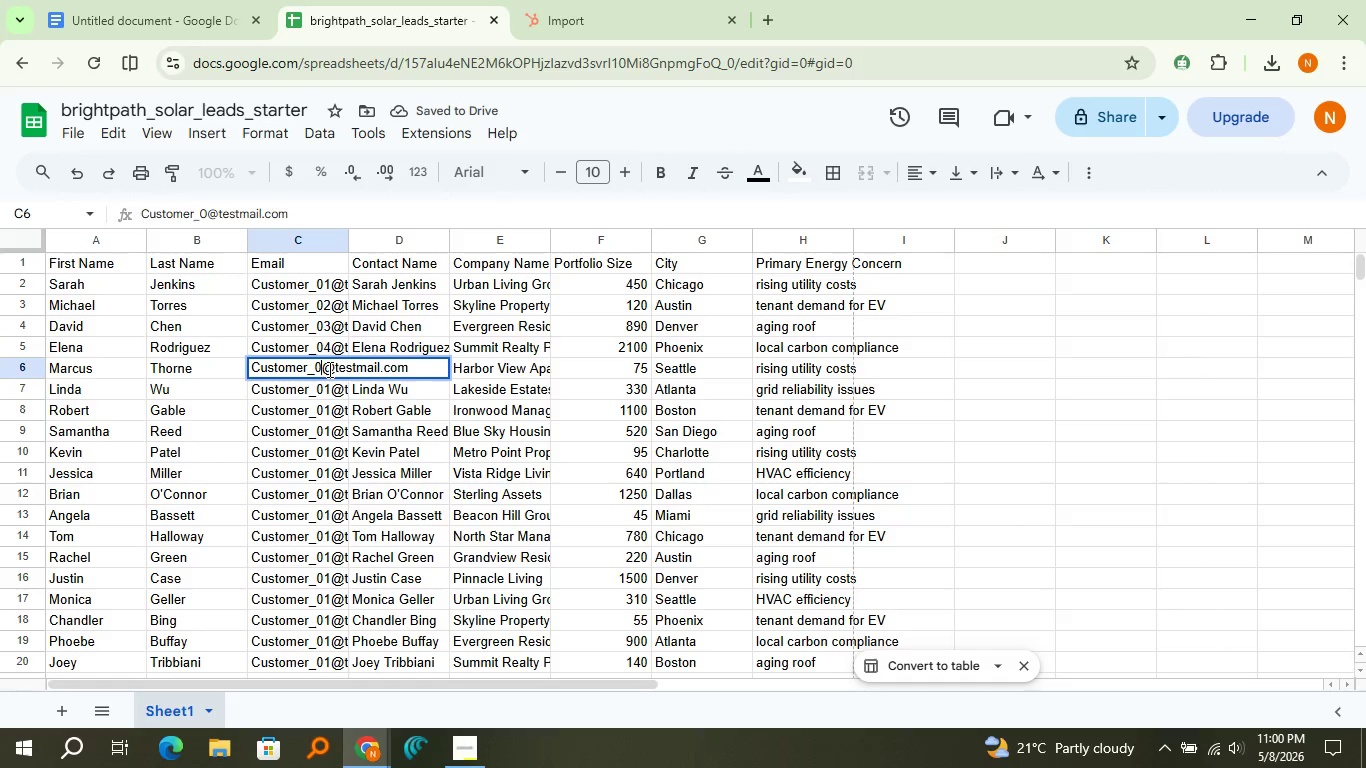 
key(5)
 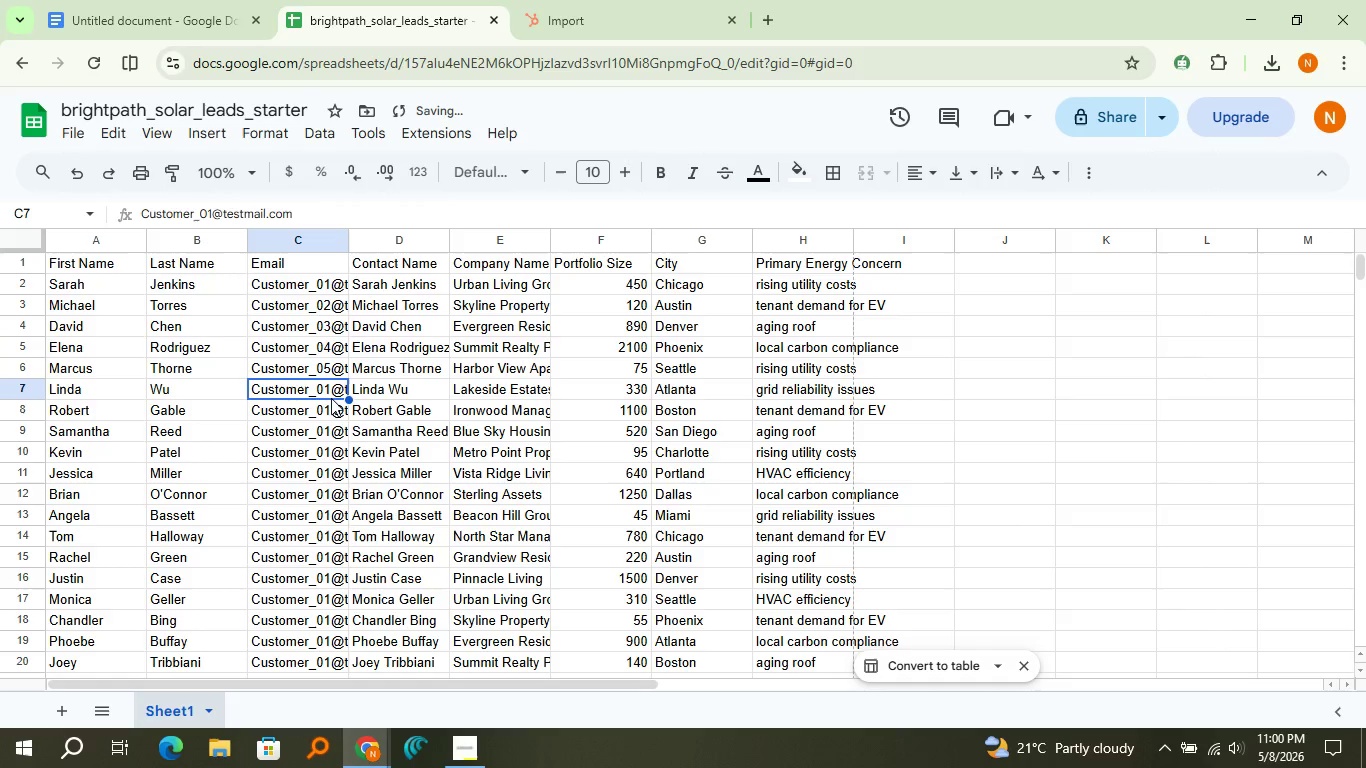 
double_click([331, 398])
 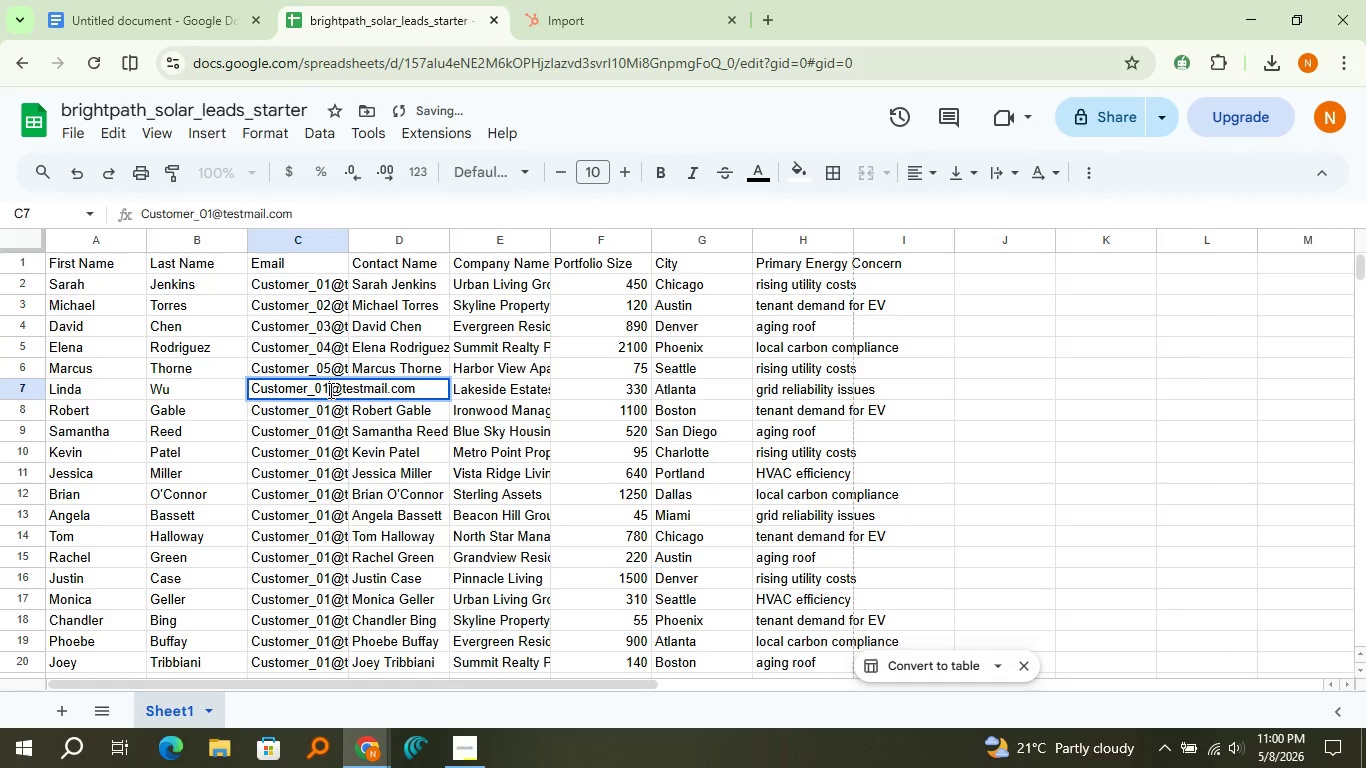 
triple_click([329, 390])
 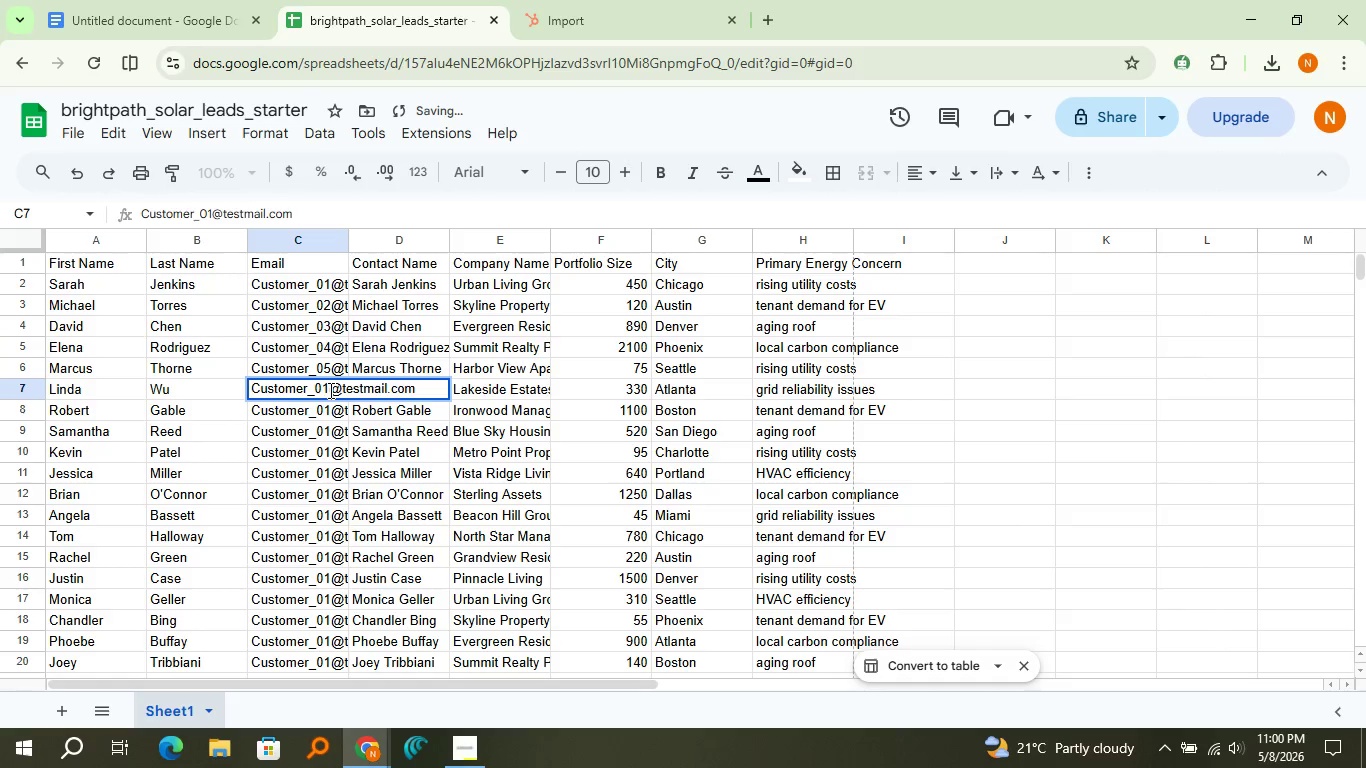 
key(Backspace)
 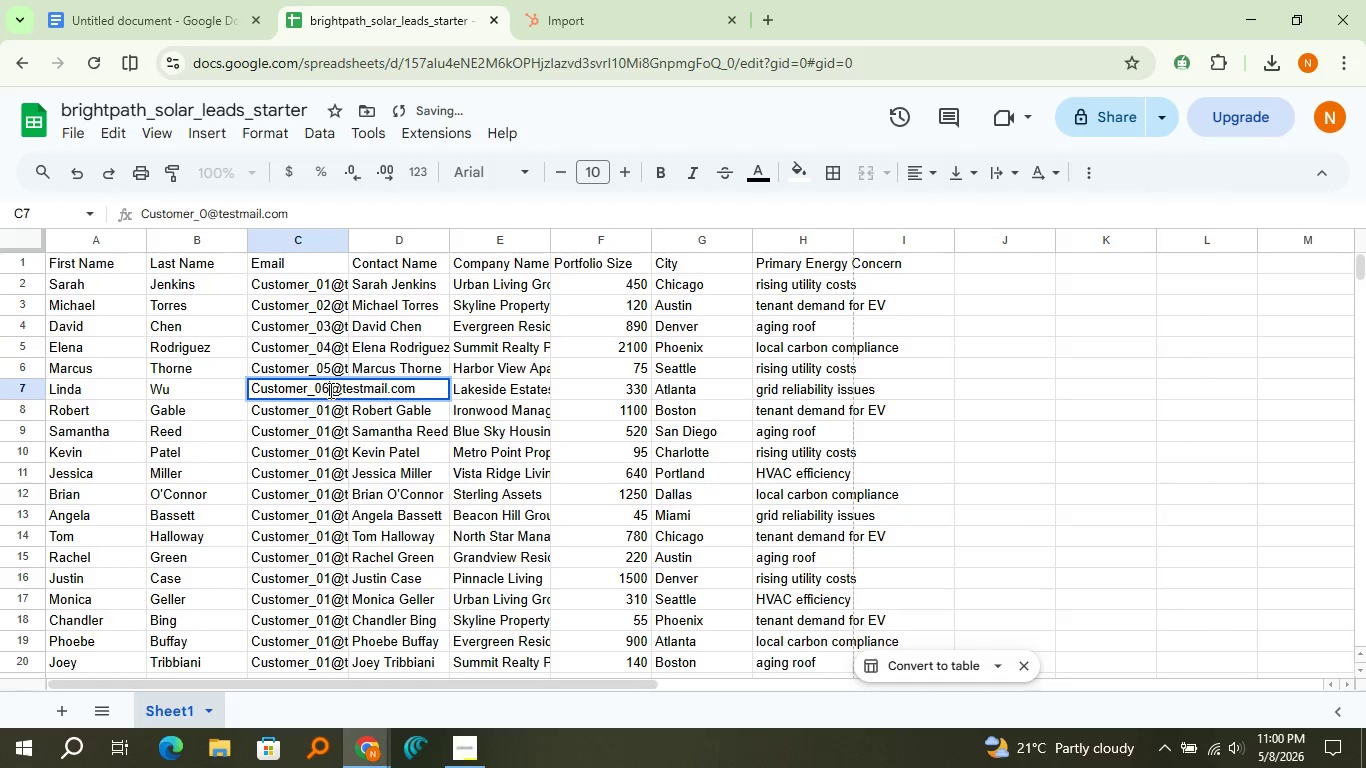 
key(6)
 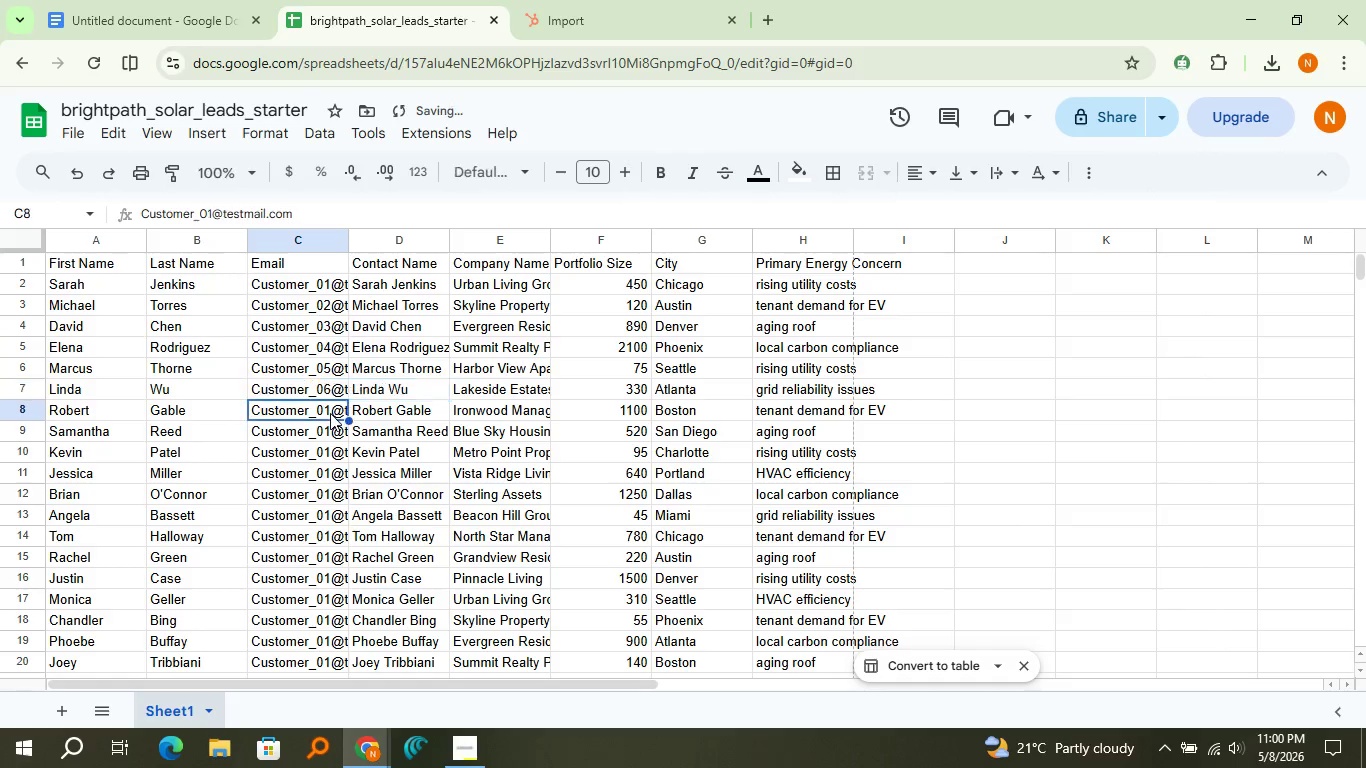 
double_click([330, 413])
 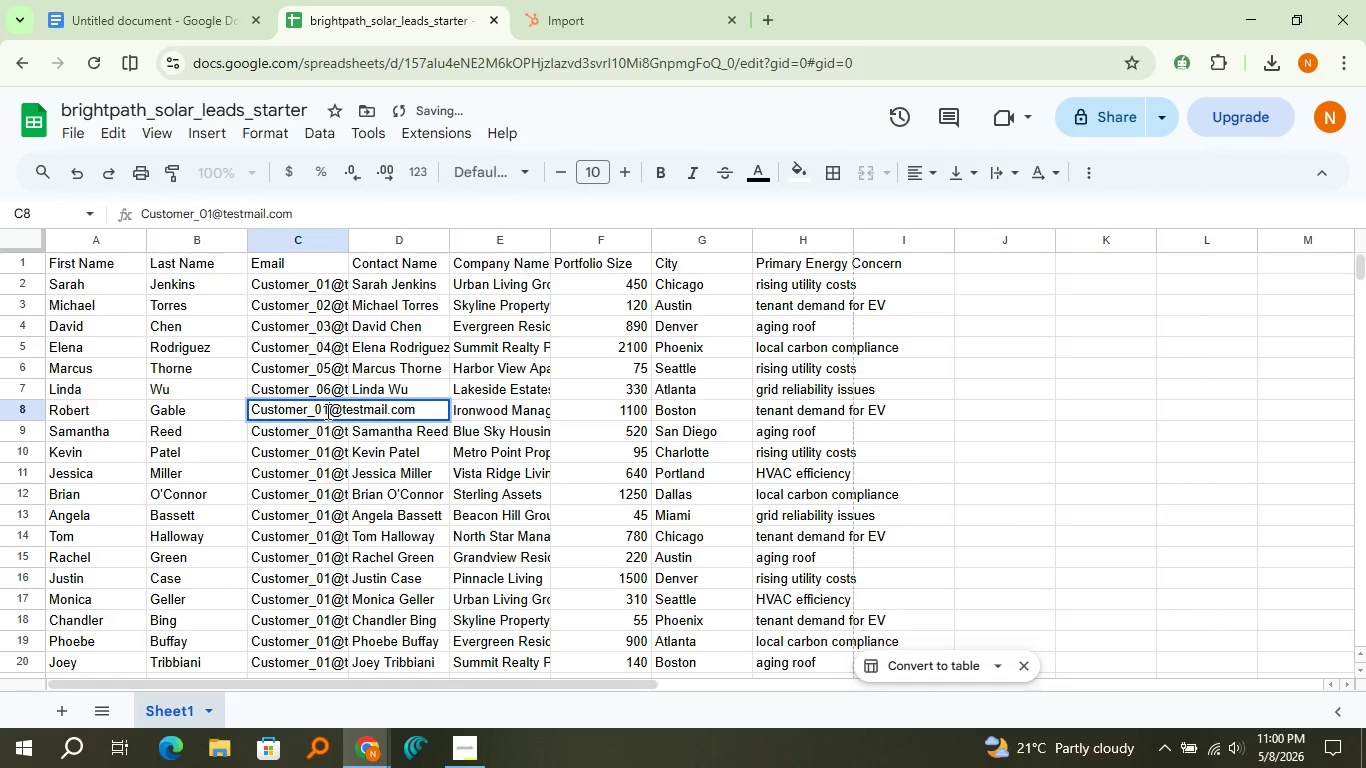 
triple_click([326, 411])
 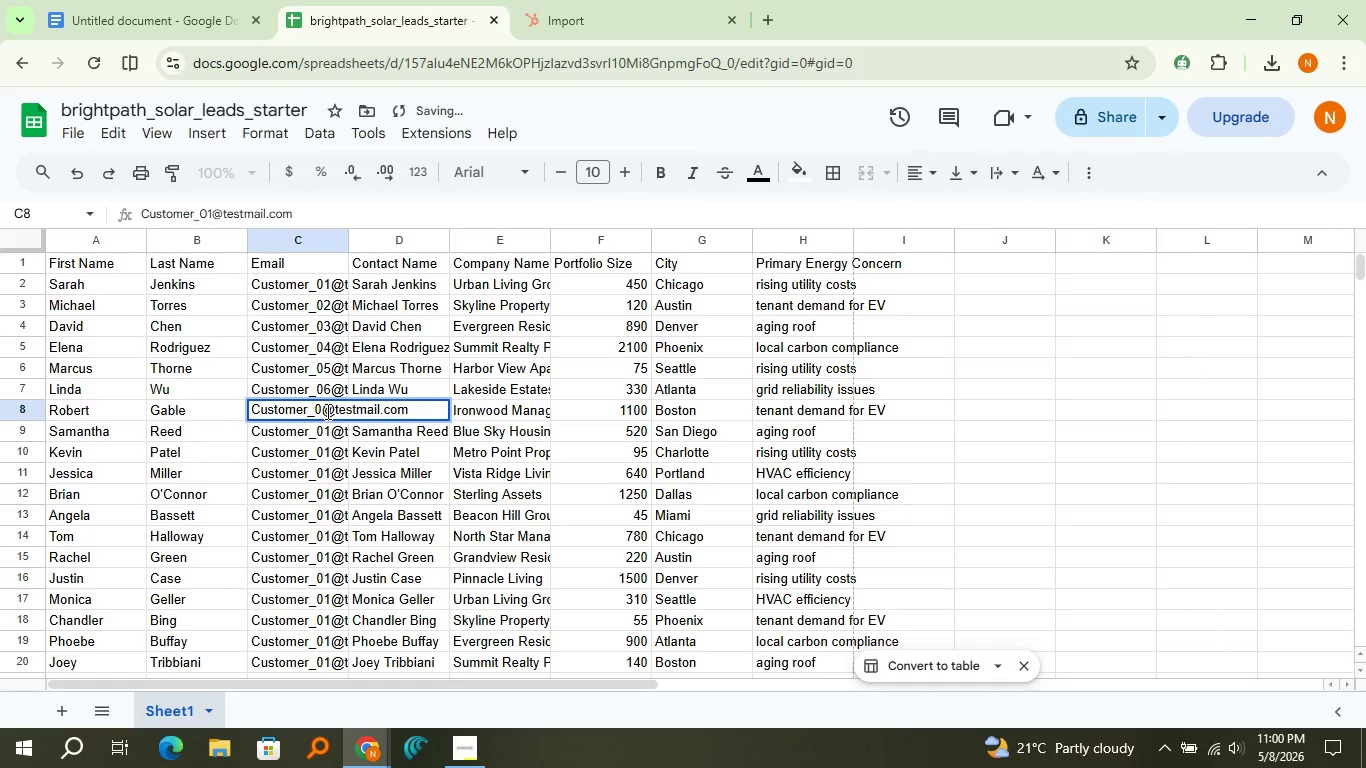 
key(Backspace)
 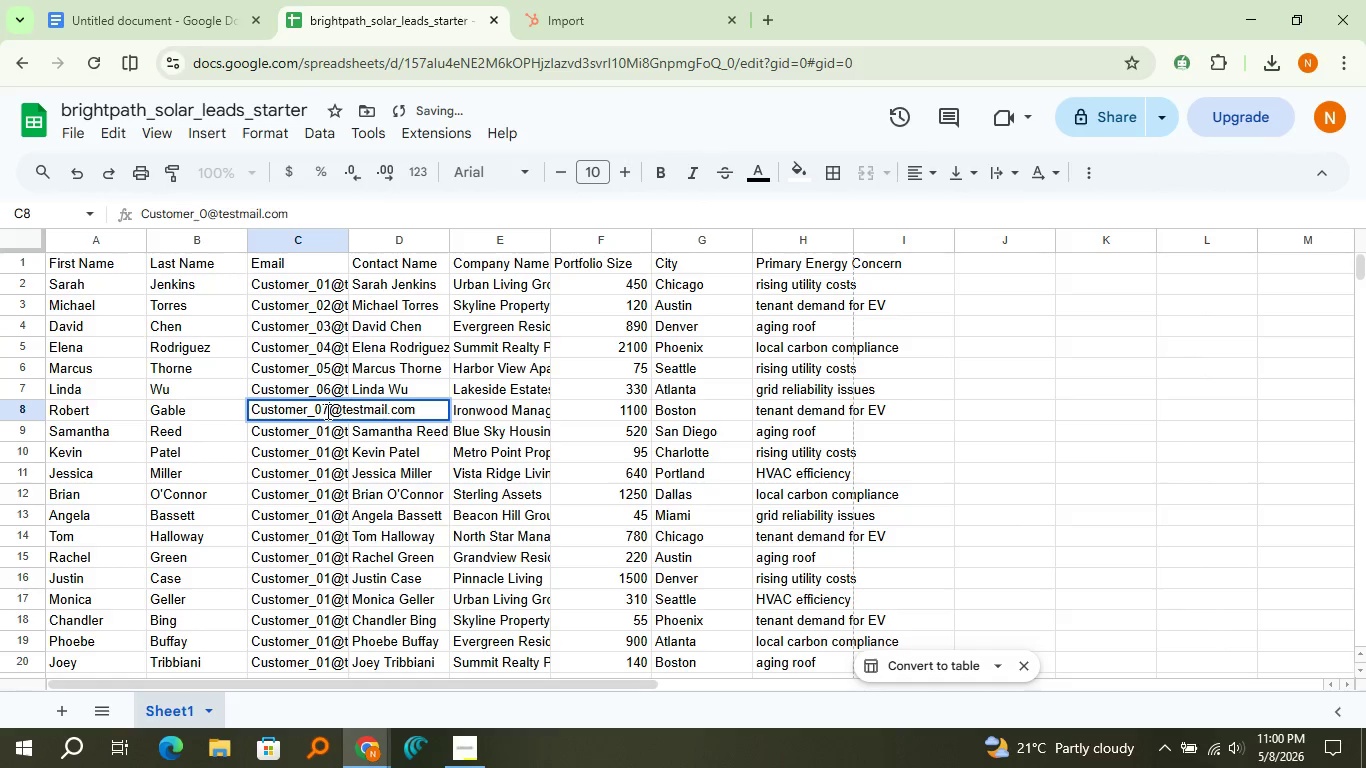 
key(7)
 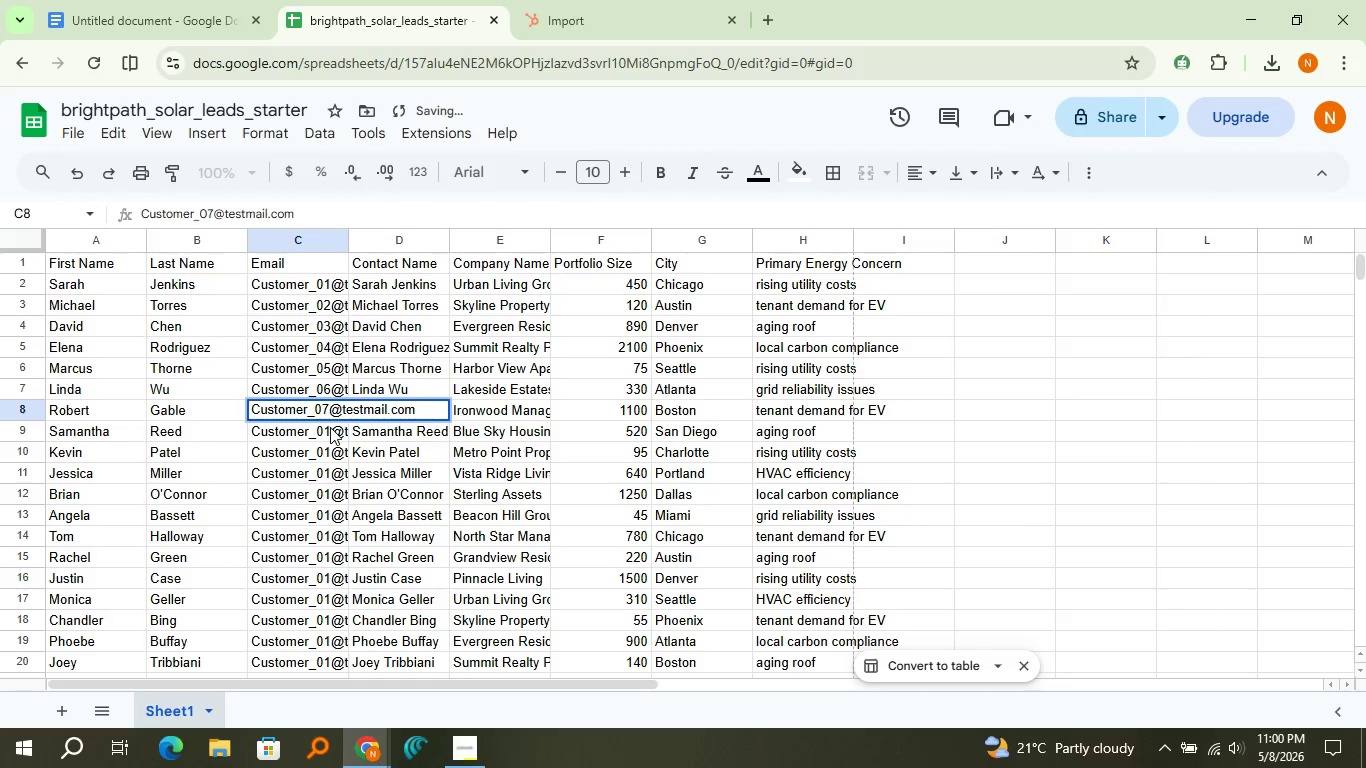 
double_click([330, 427])
 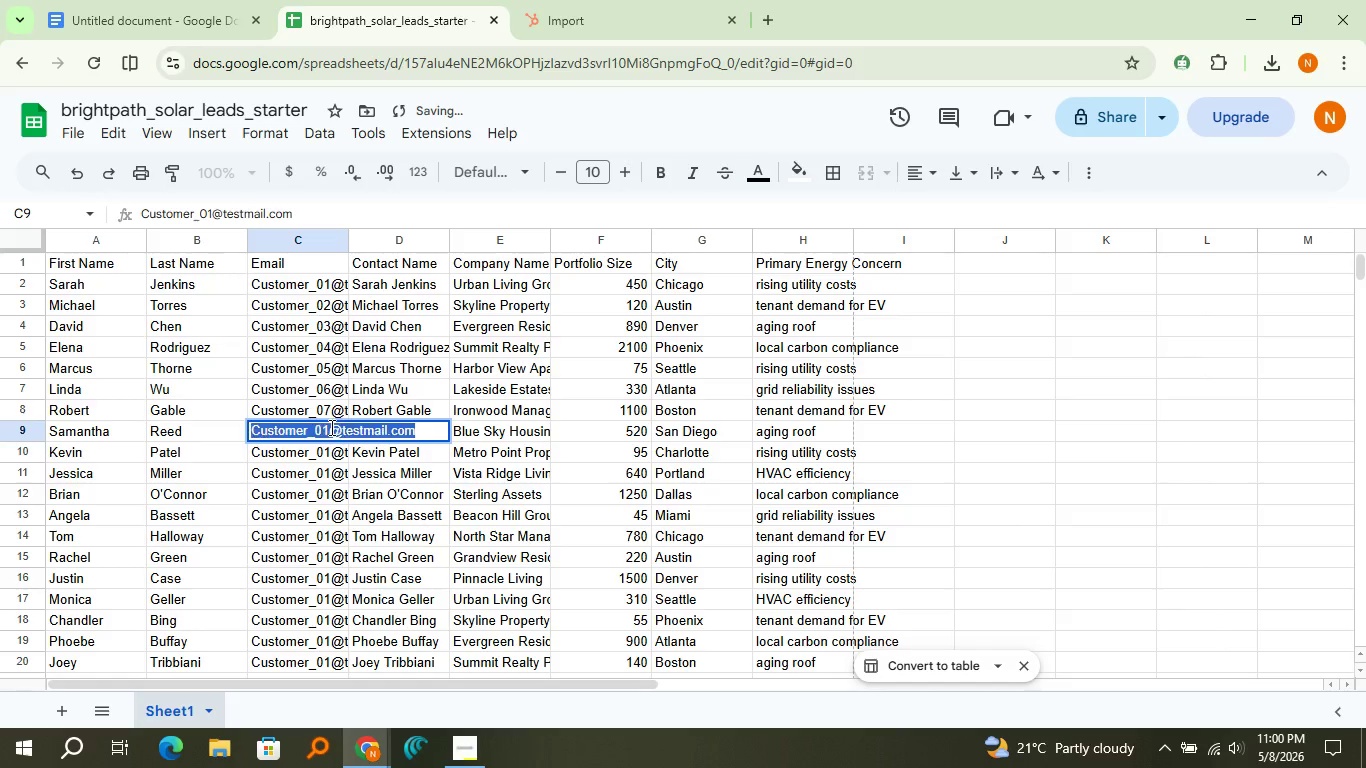 
triple_click([330, 427])
 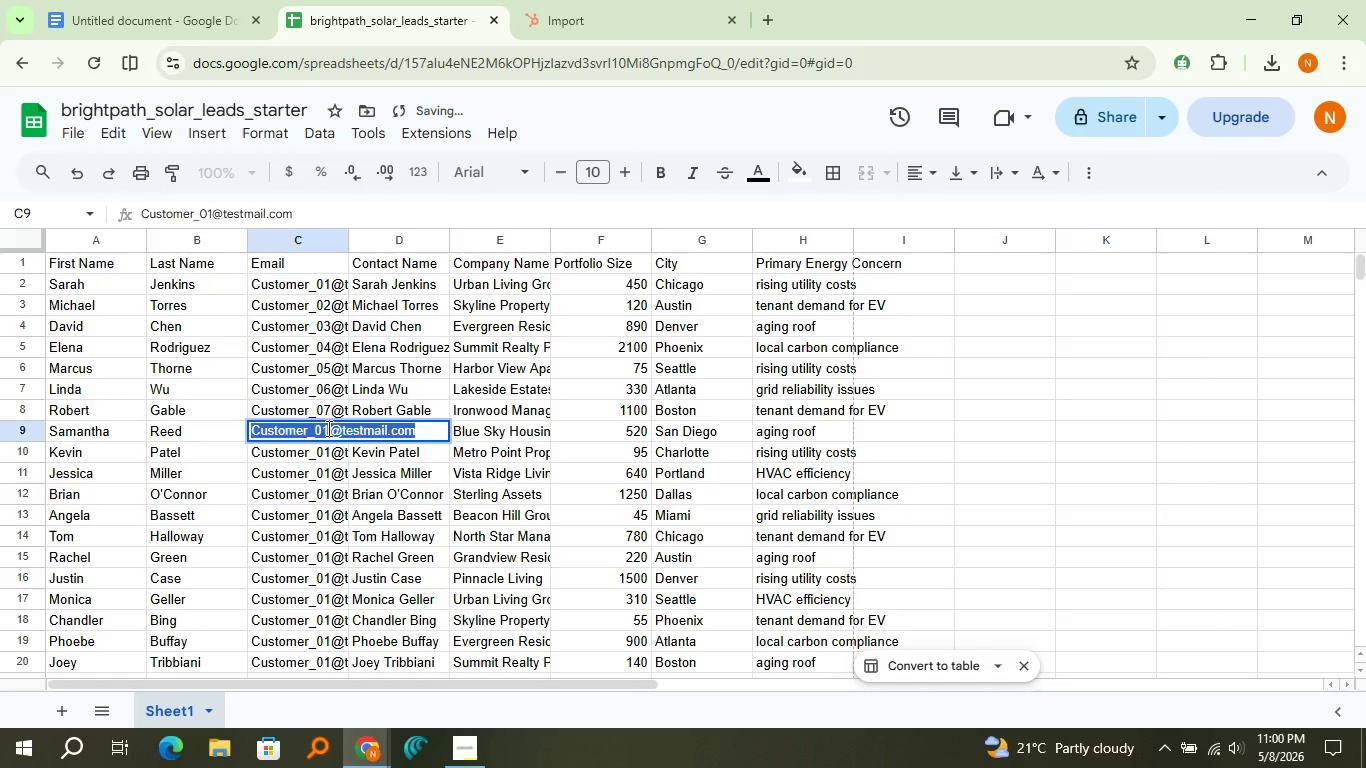 
left_click([327, 428])
 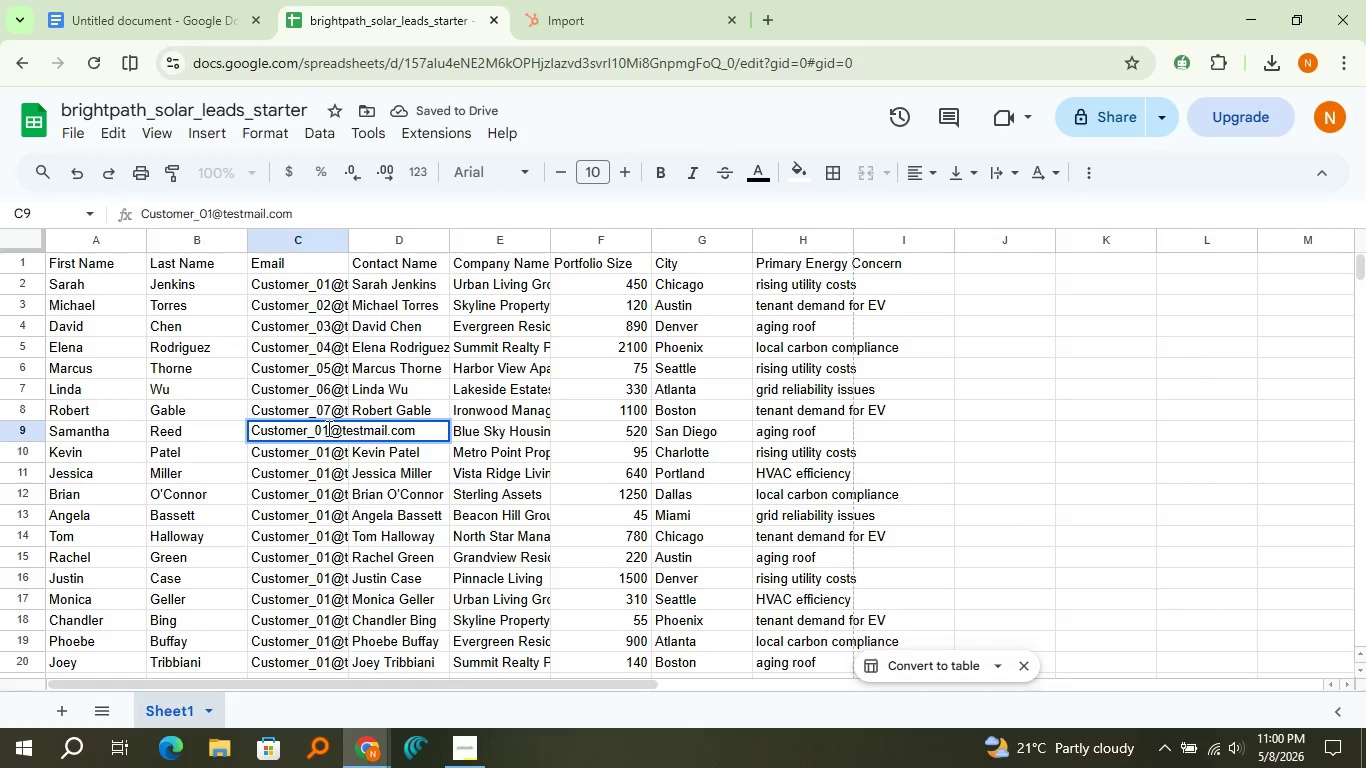 
key(Backspace)
 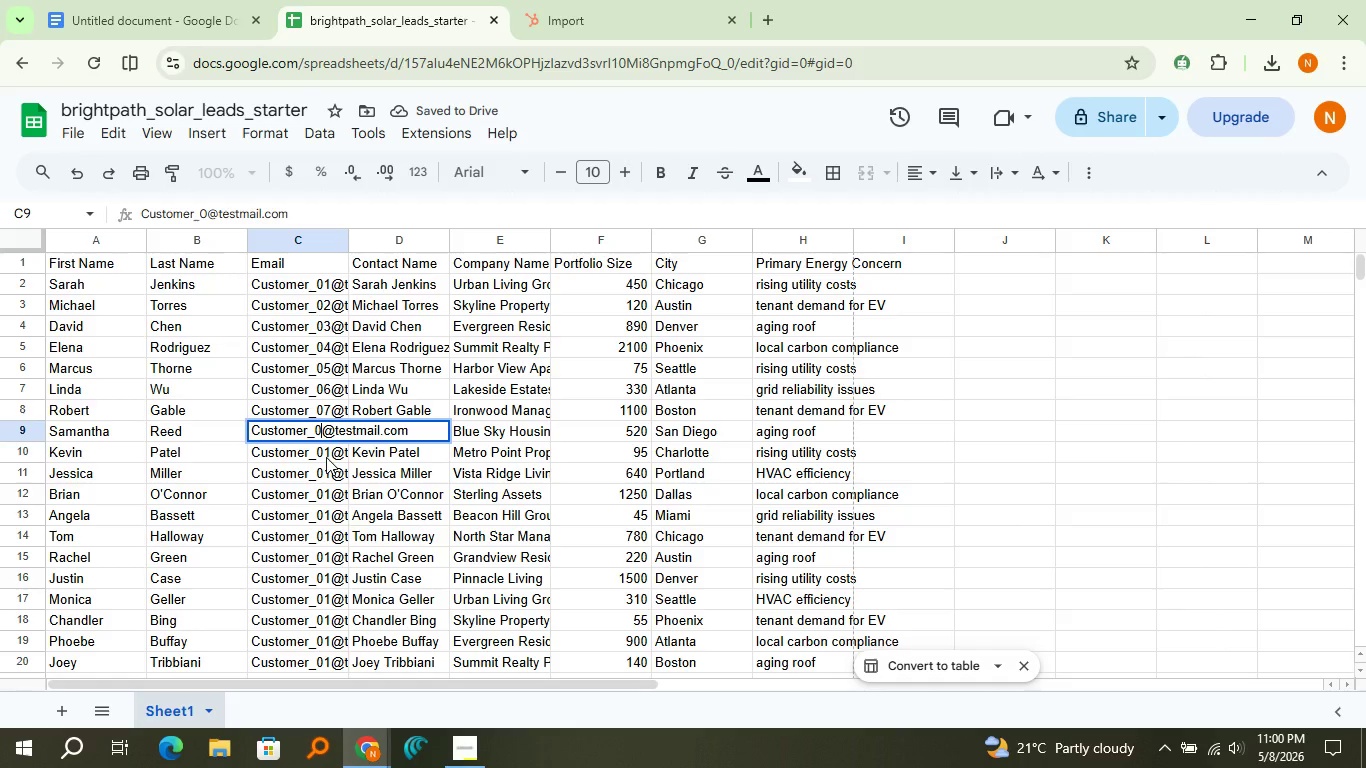 
key(8)
 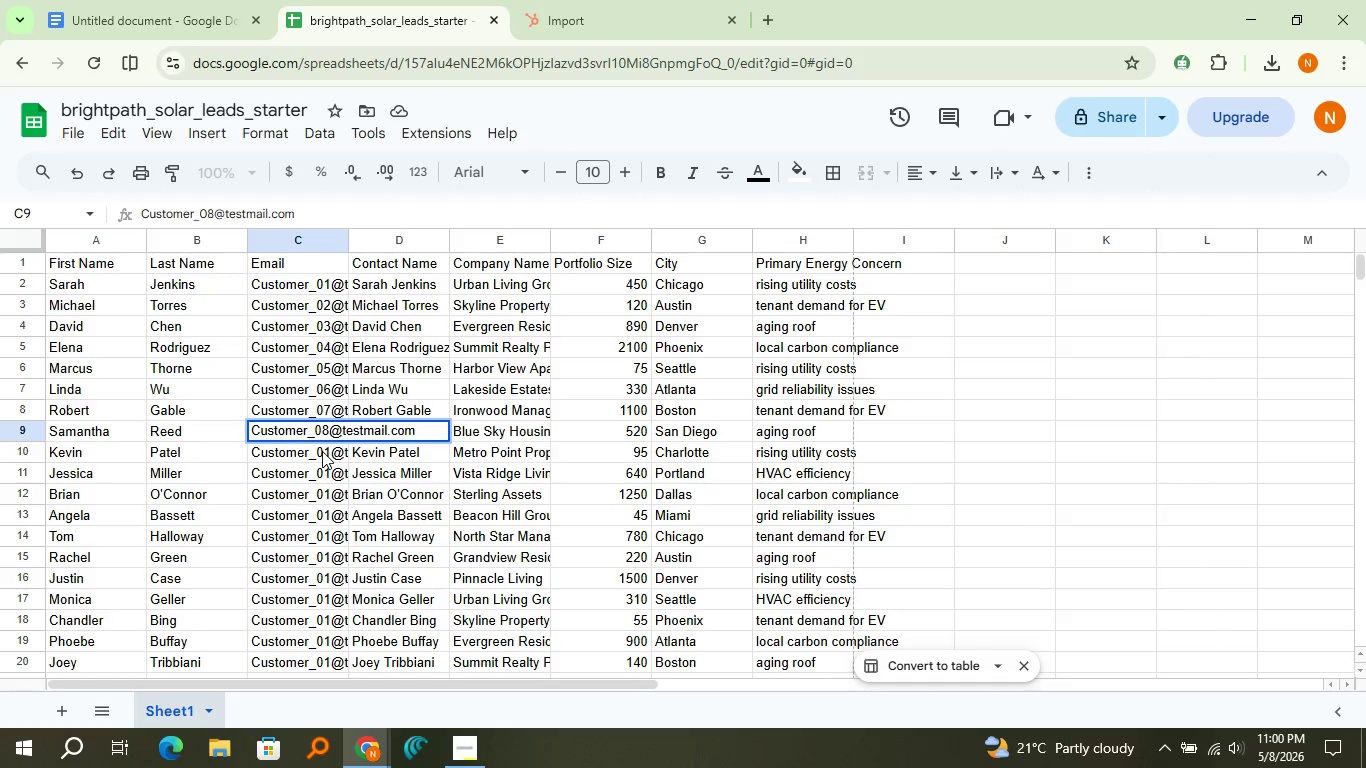 
double_click([322, 451])
 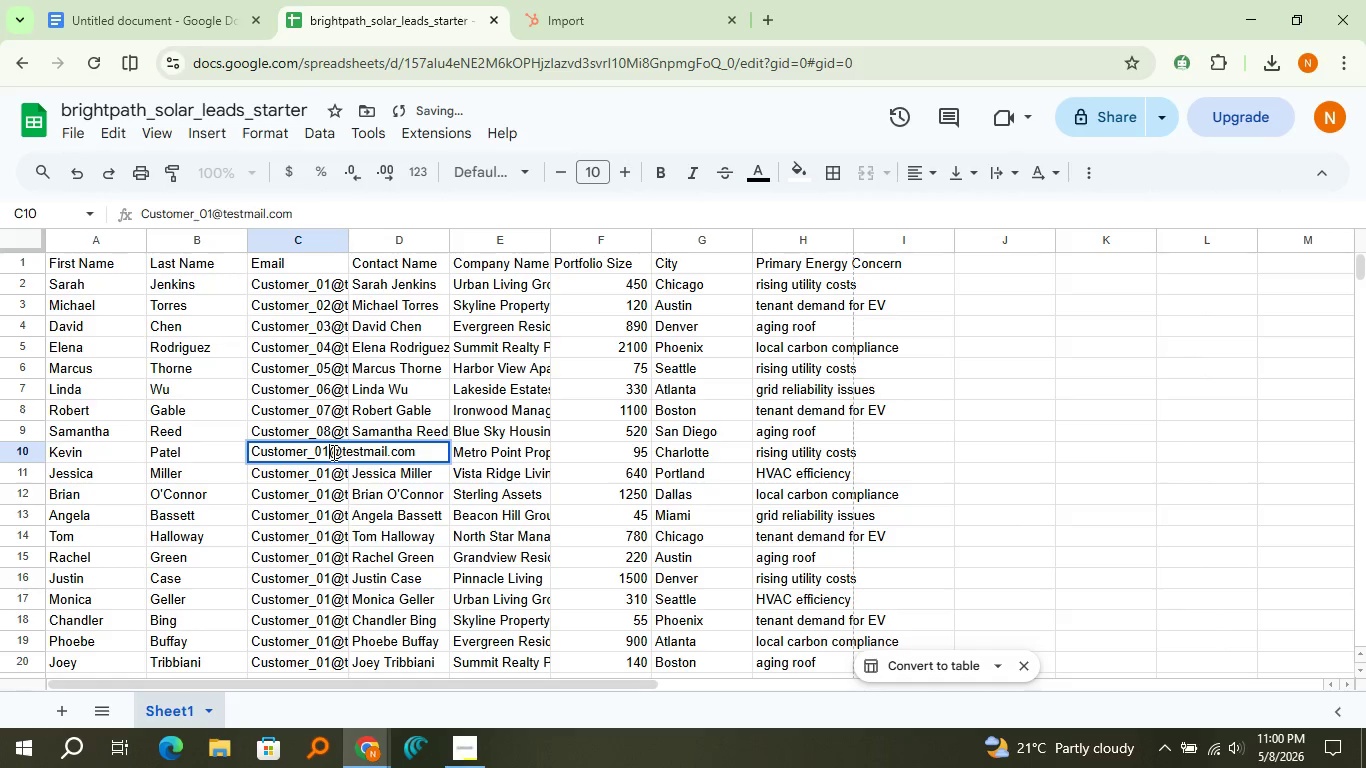 
triple_click([332, 452])
 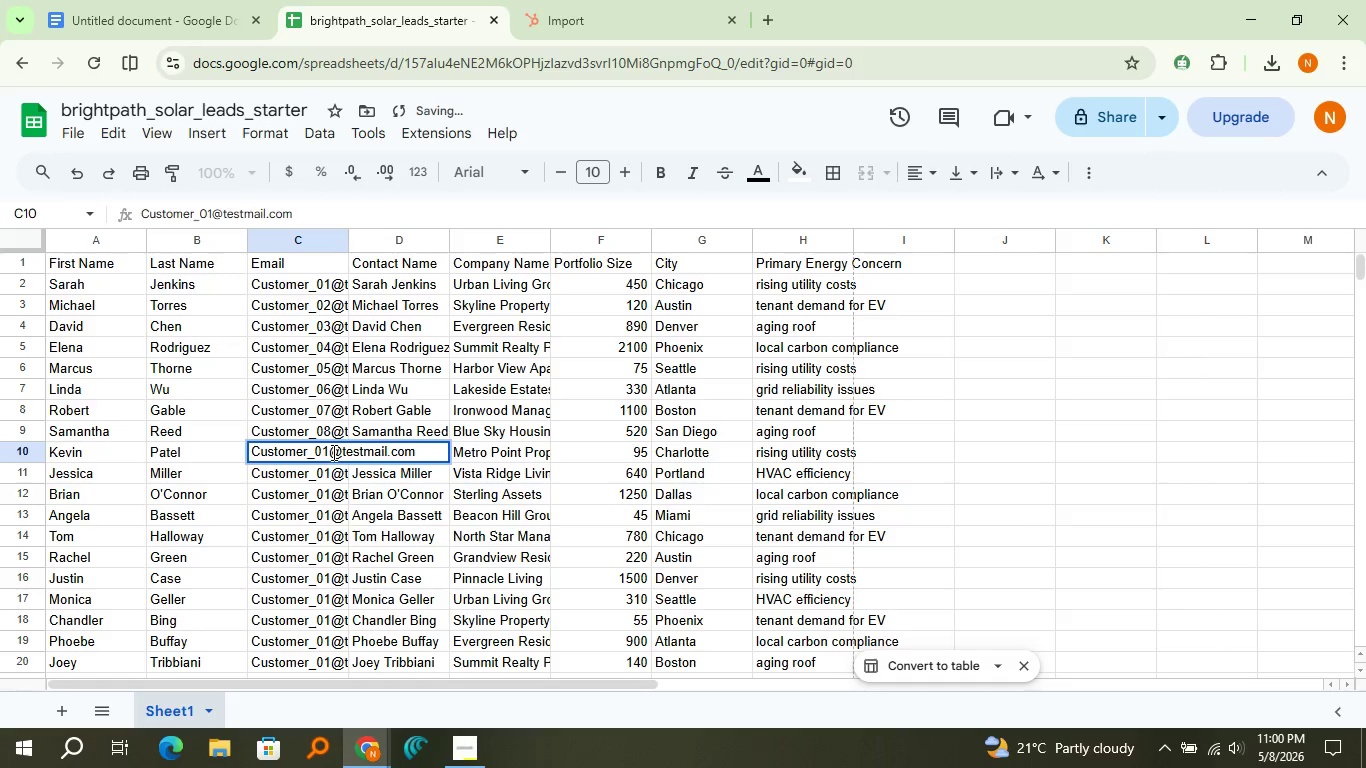 
key(Backspace)
 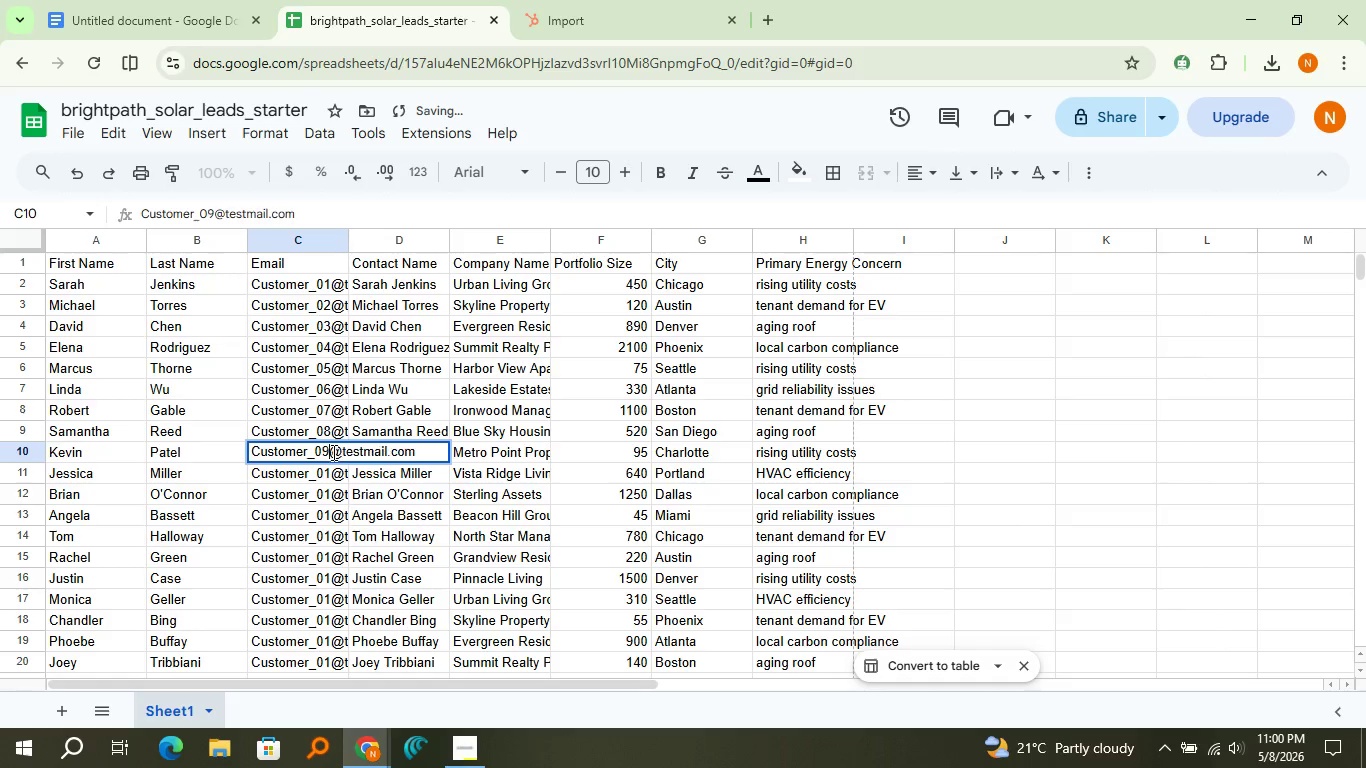 
key(9)
 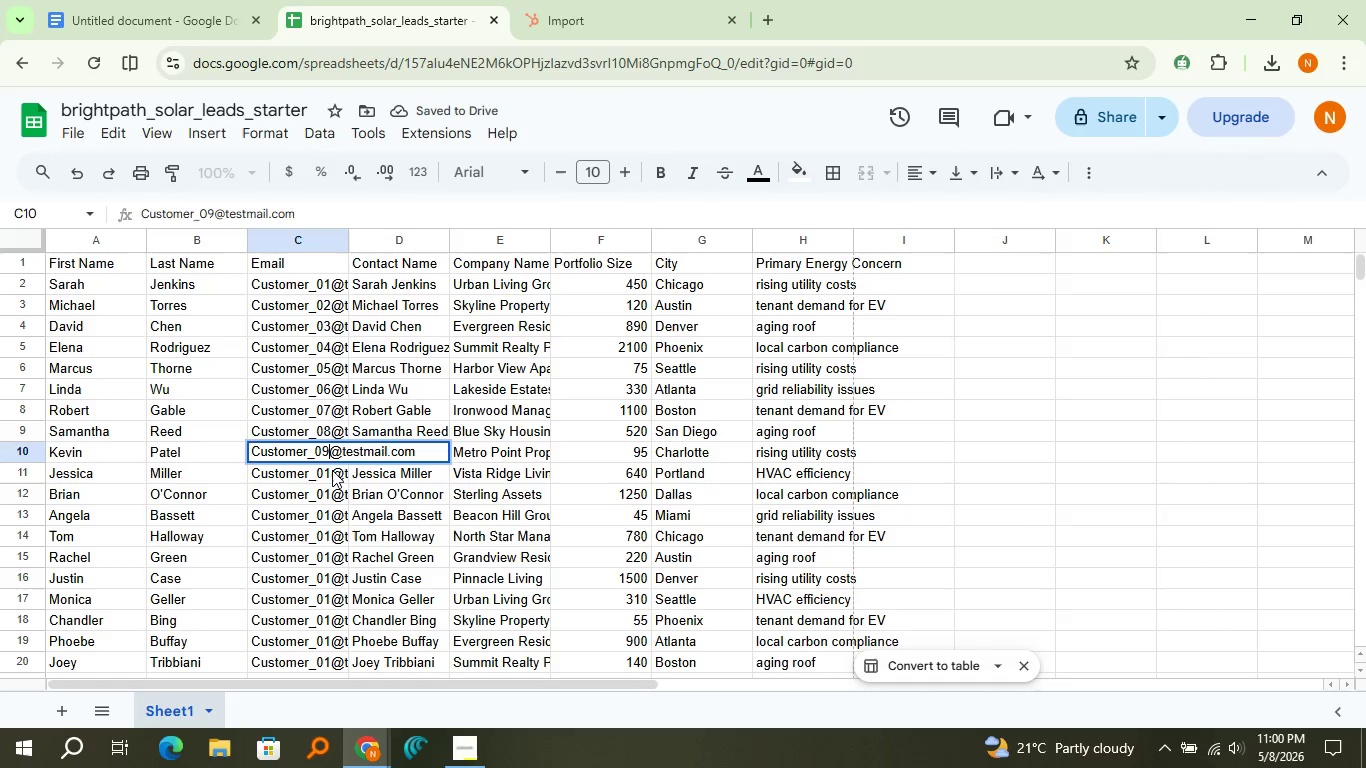 
double_click([332, 470])
 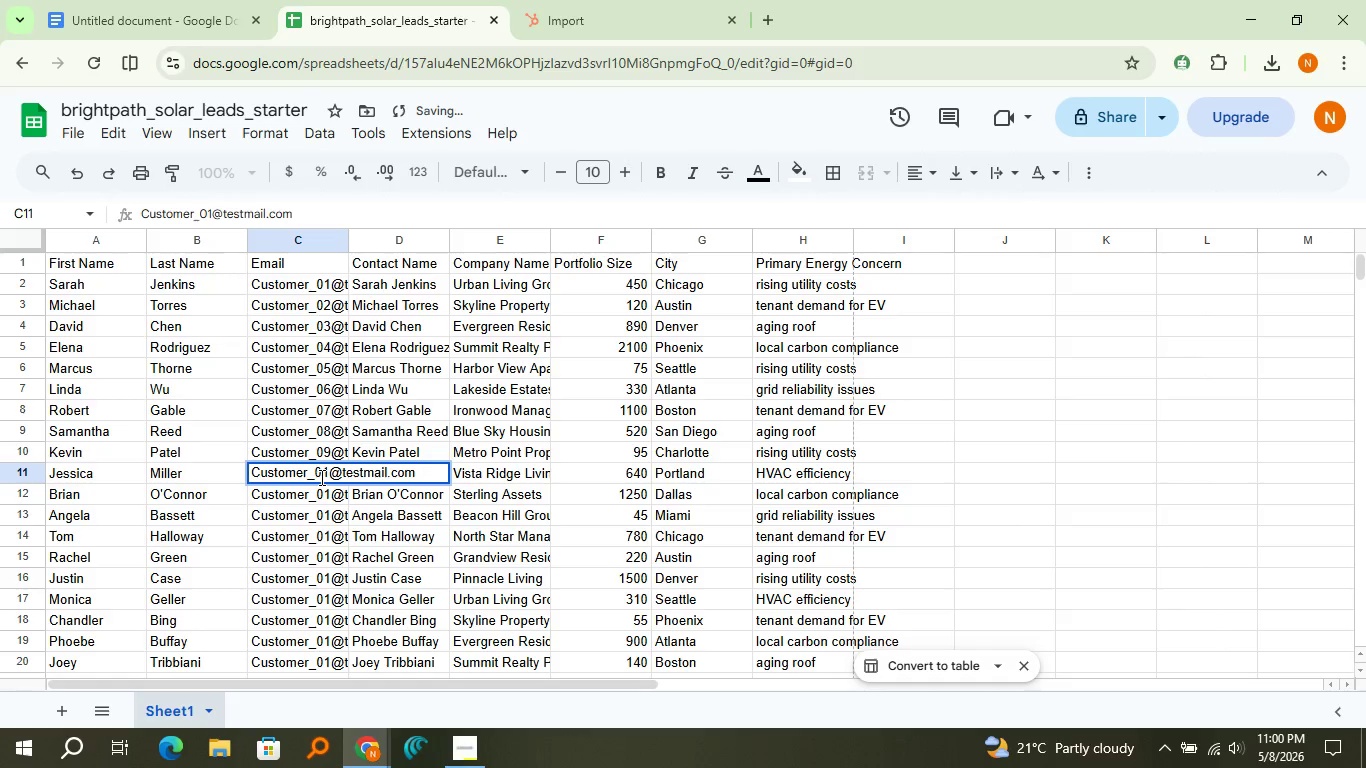 
left_click([320, 477])
 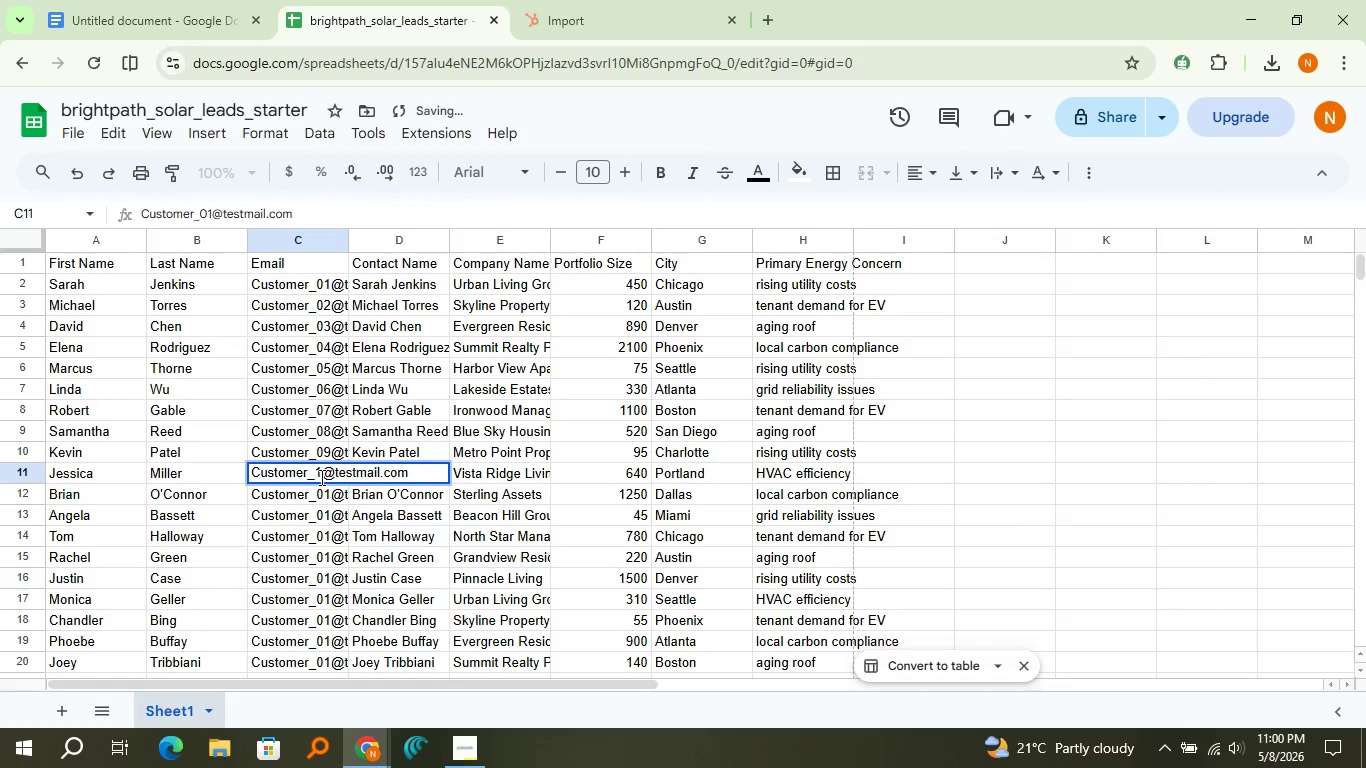 
key(Backspace)
 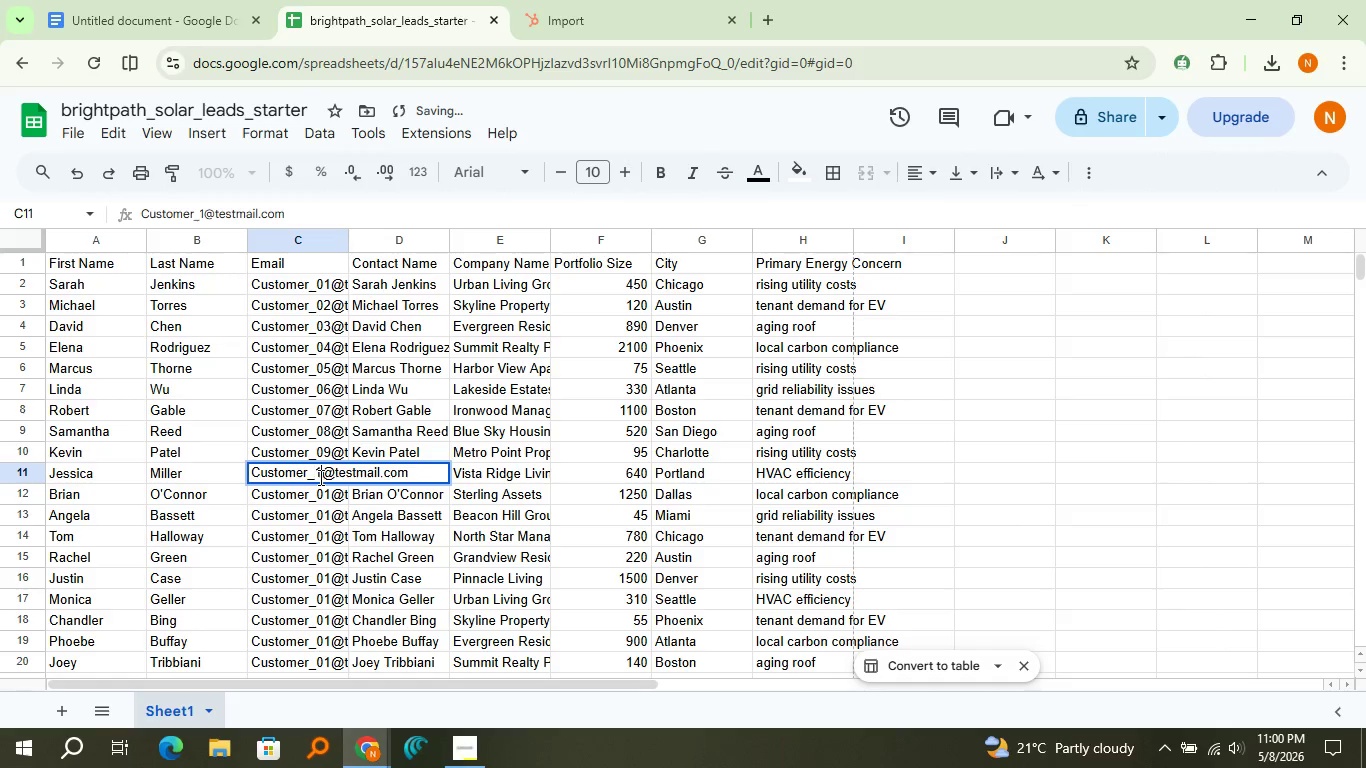 
key(ArrowRight)
 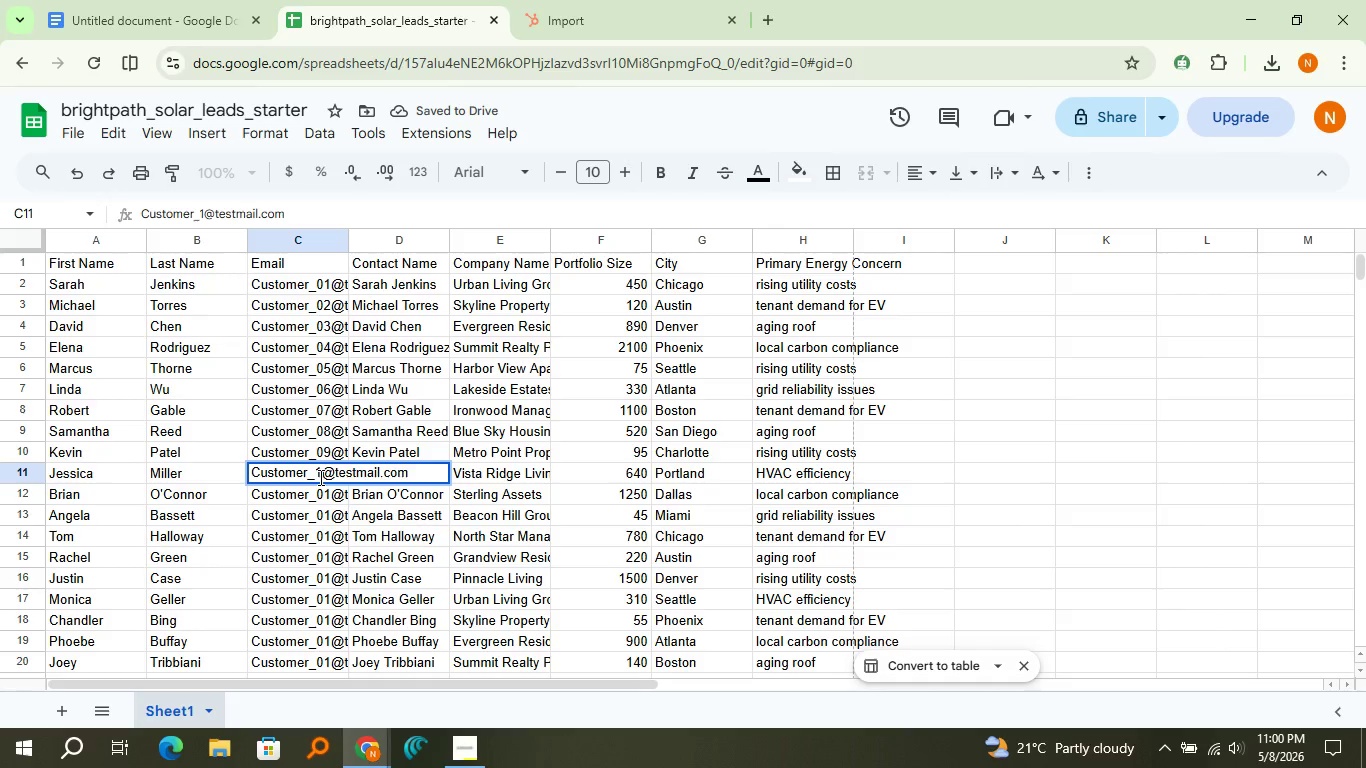 
key(0)
 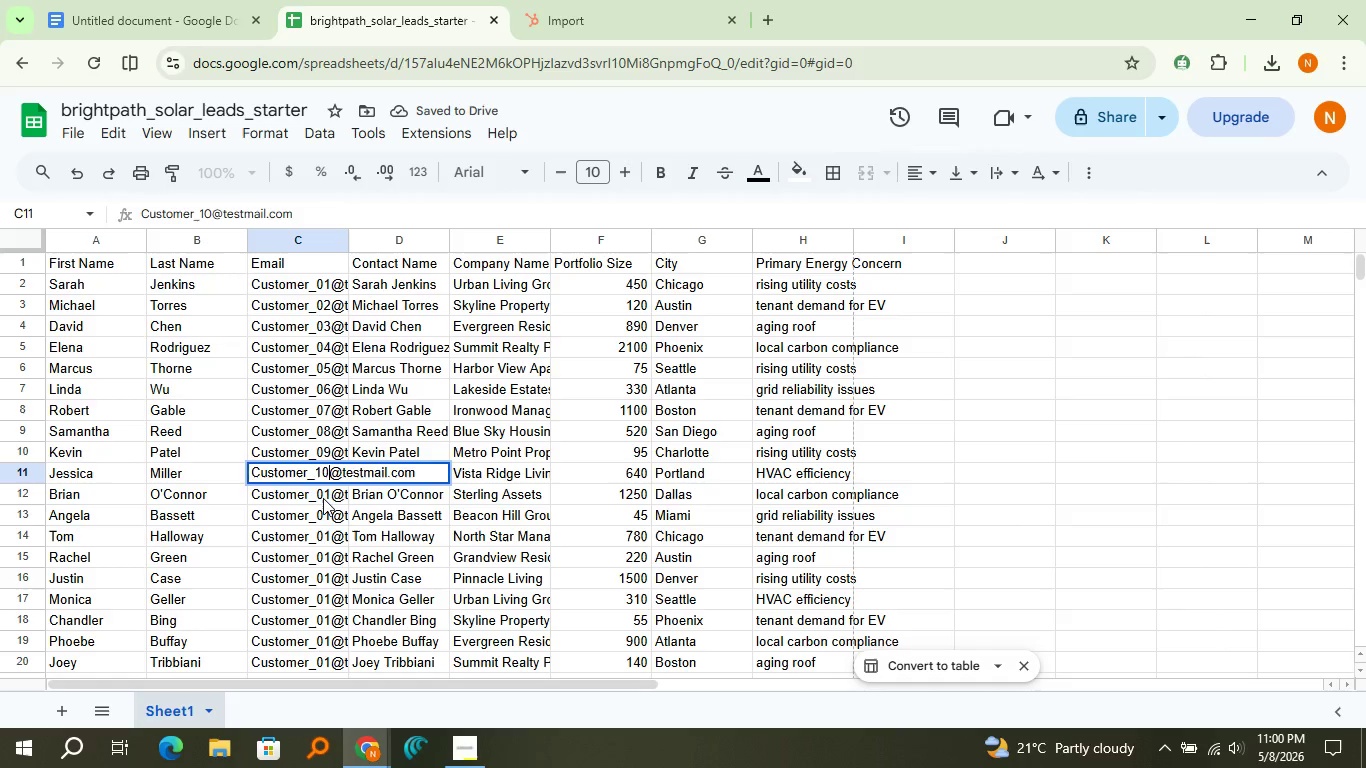 
double_click([323, 498])
 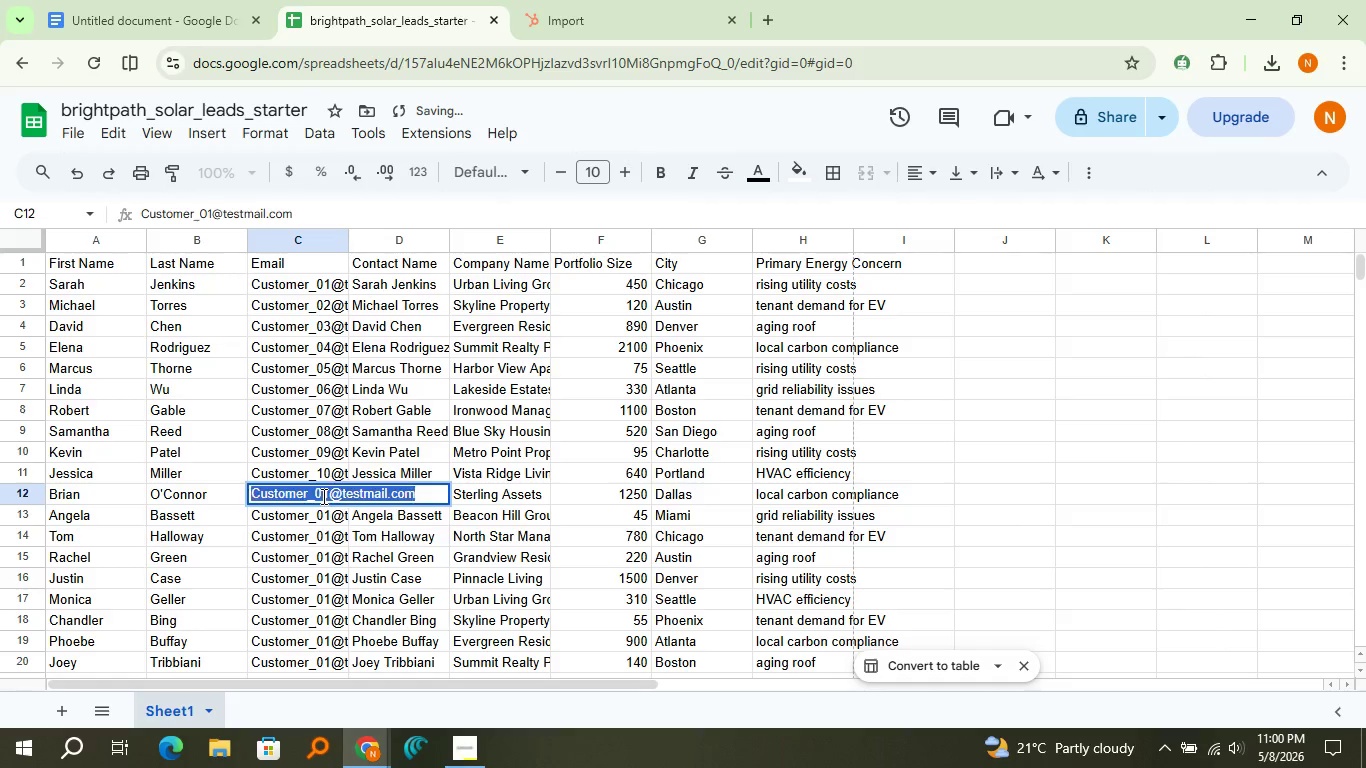 
triple_click([322, 496])
 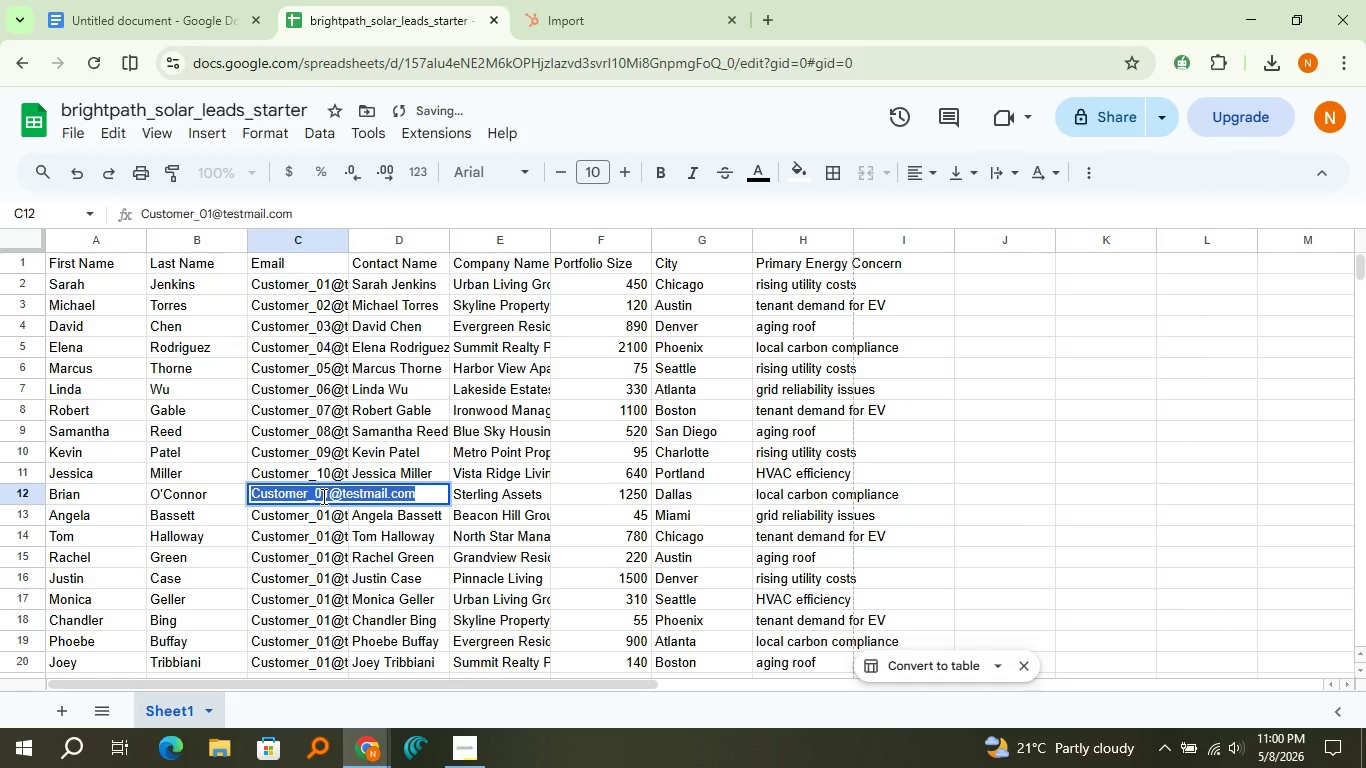 
left_click([322, 496])
 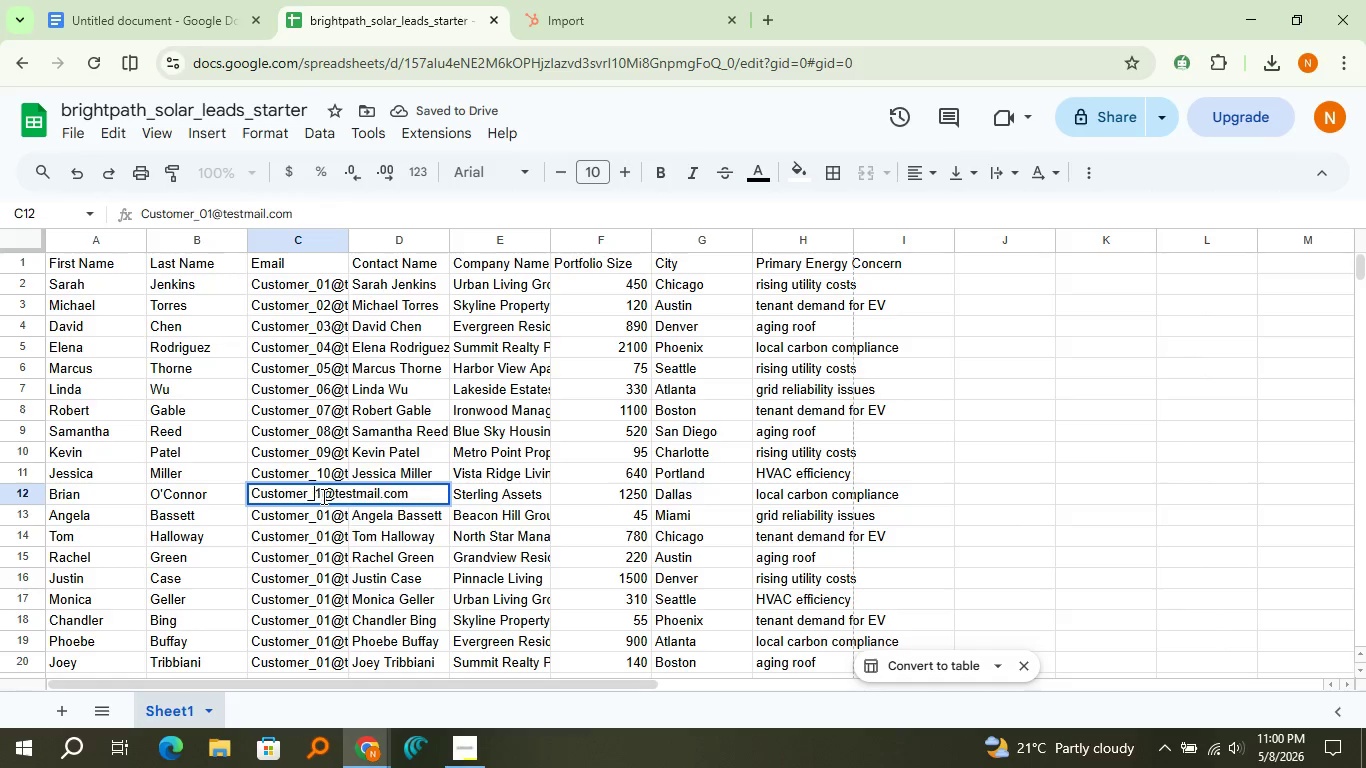 
key(Backspace)
 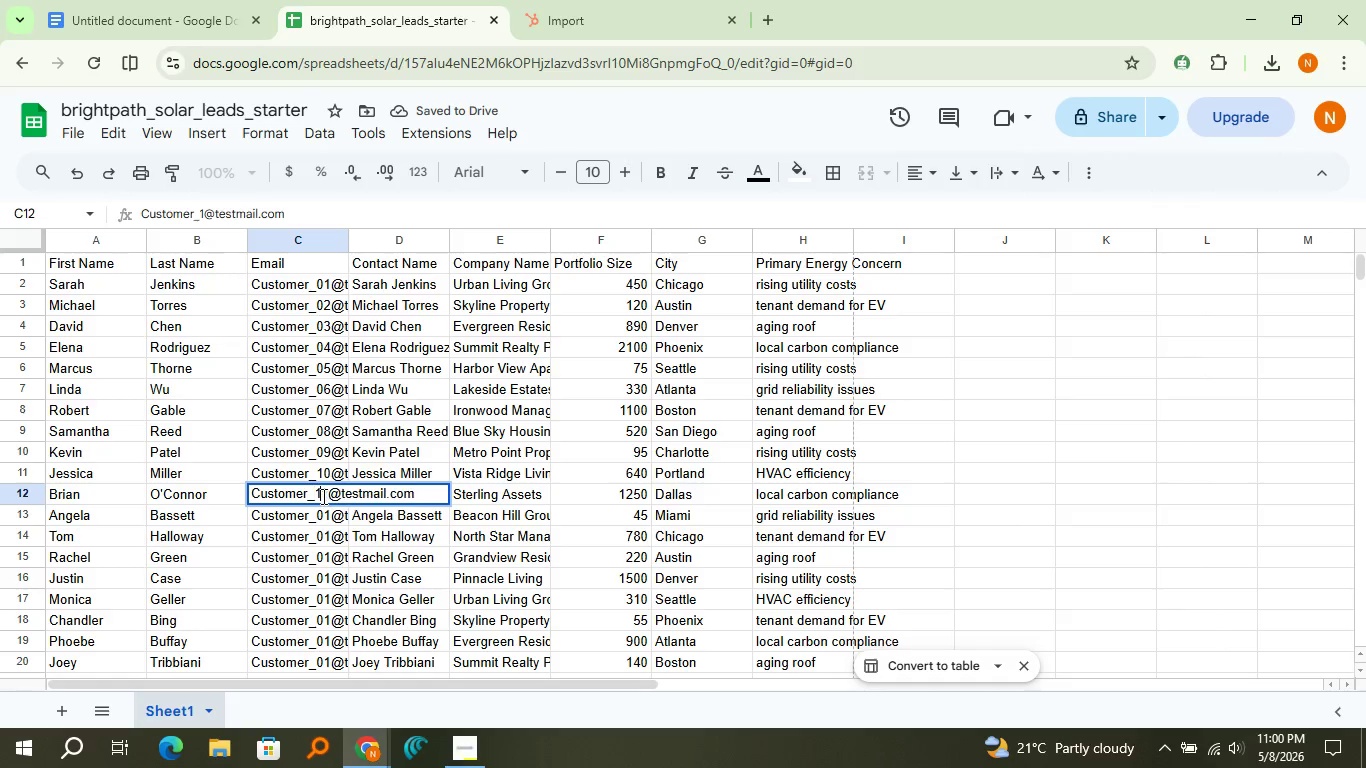 
key(1)
 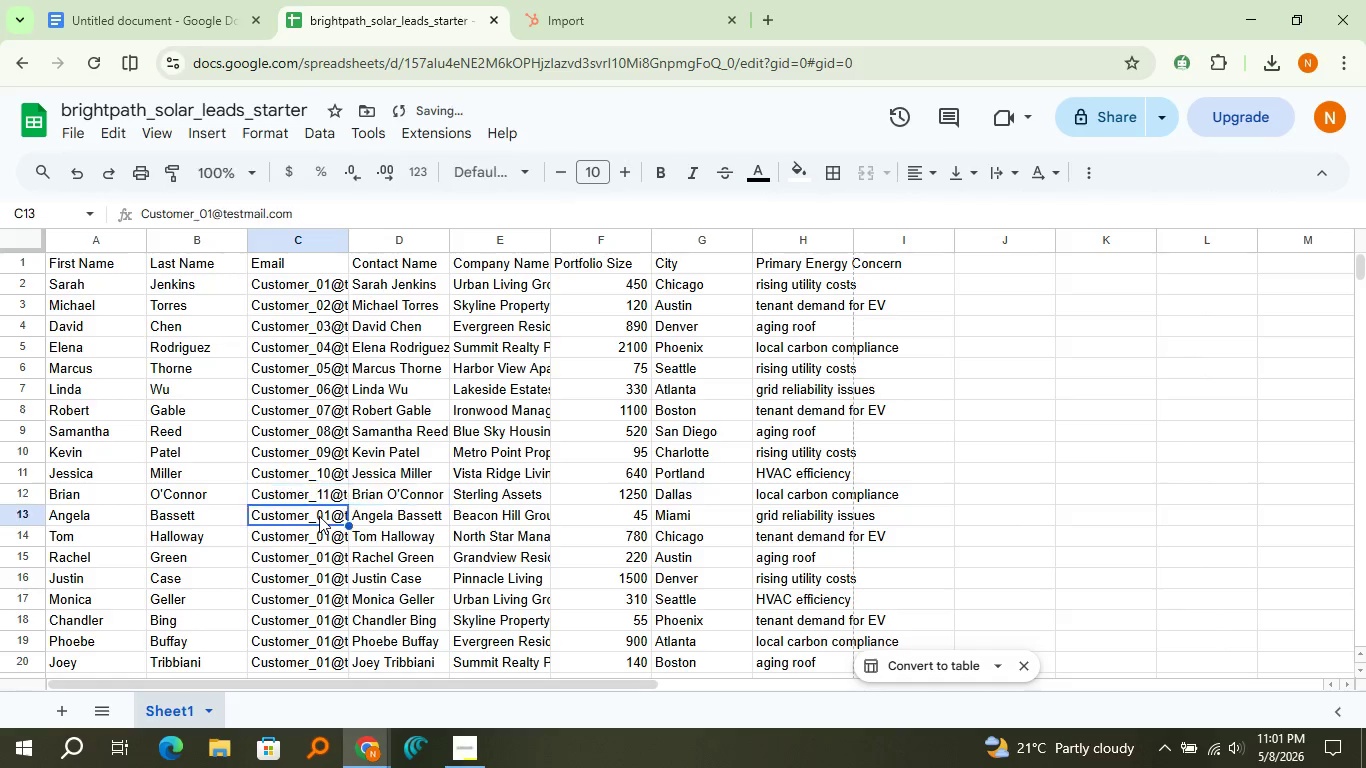 
double_click([319, 516])
 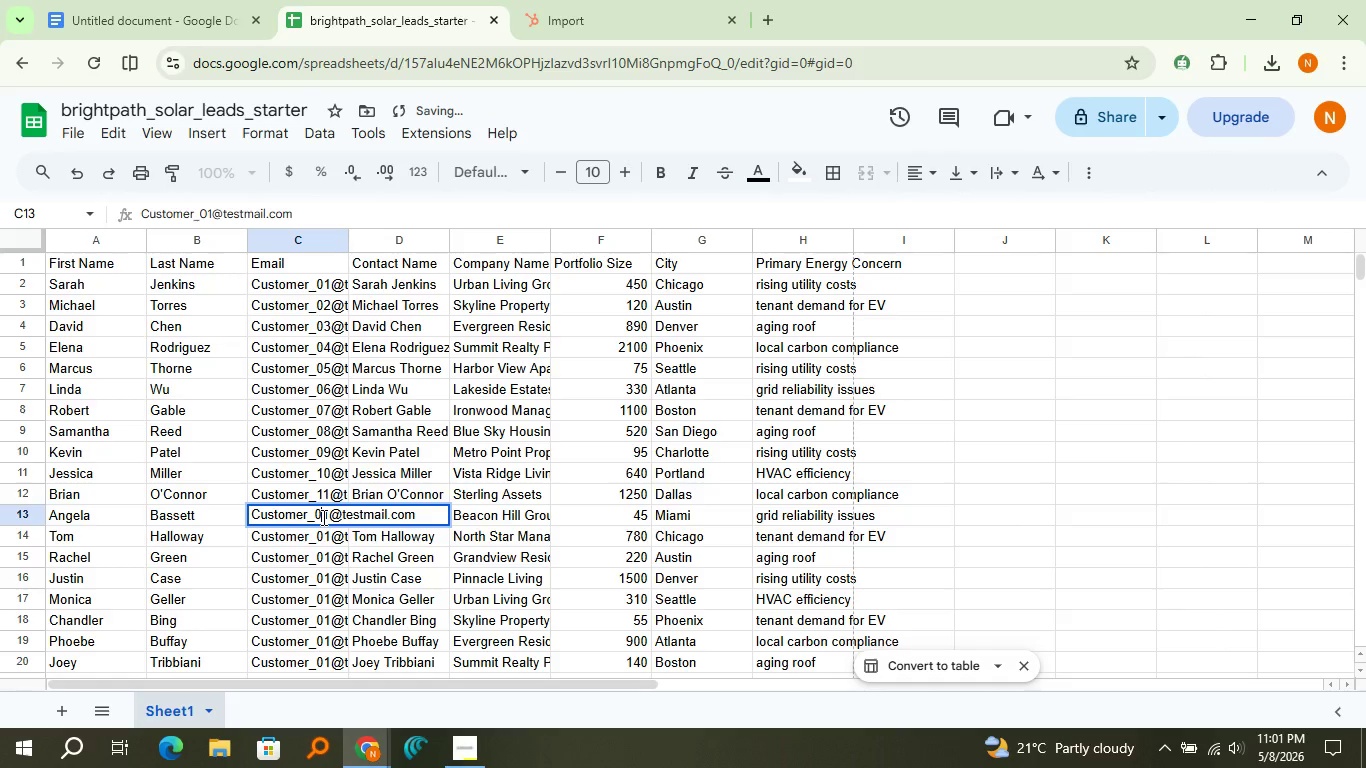 
triple_click([322, 517])
 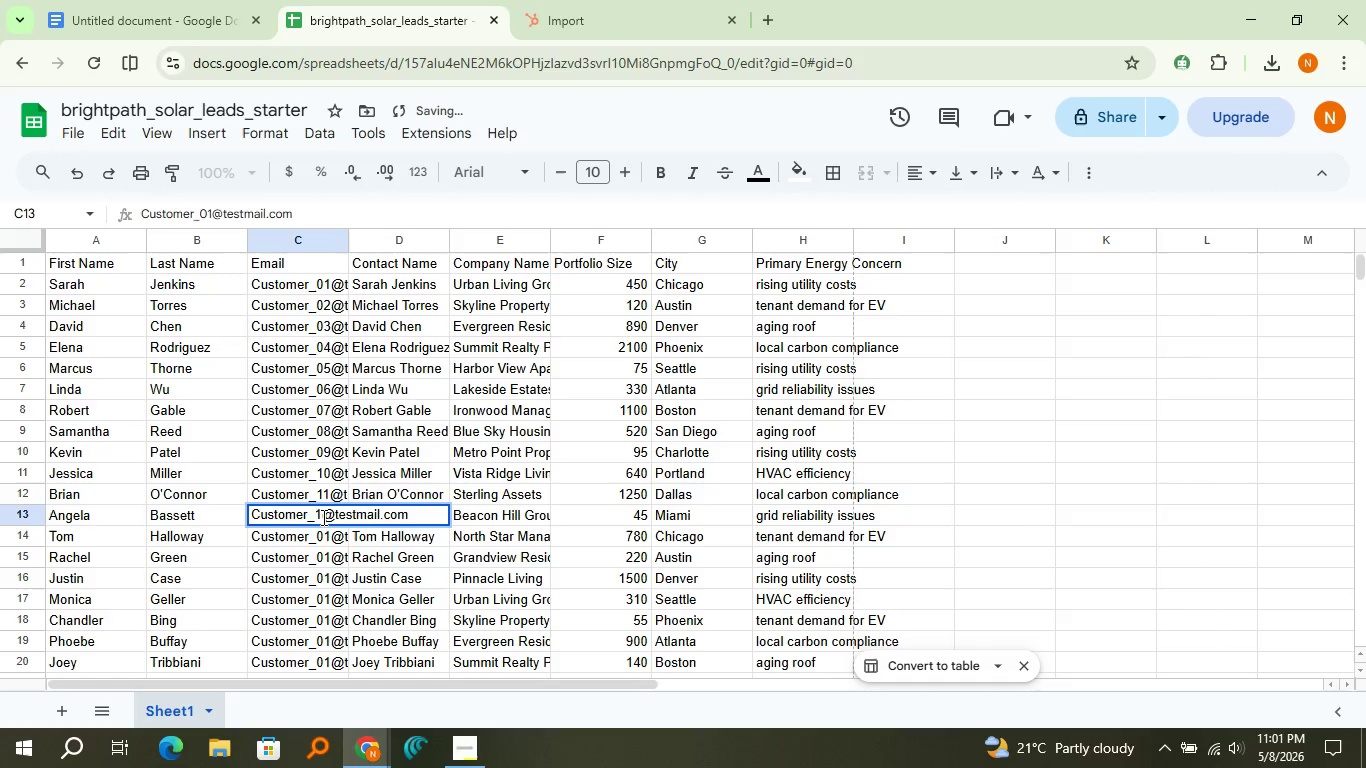 
key(Backspace)
 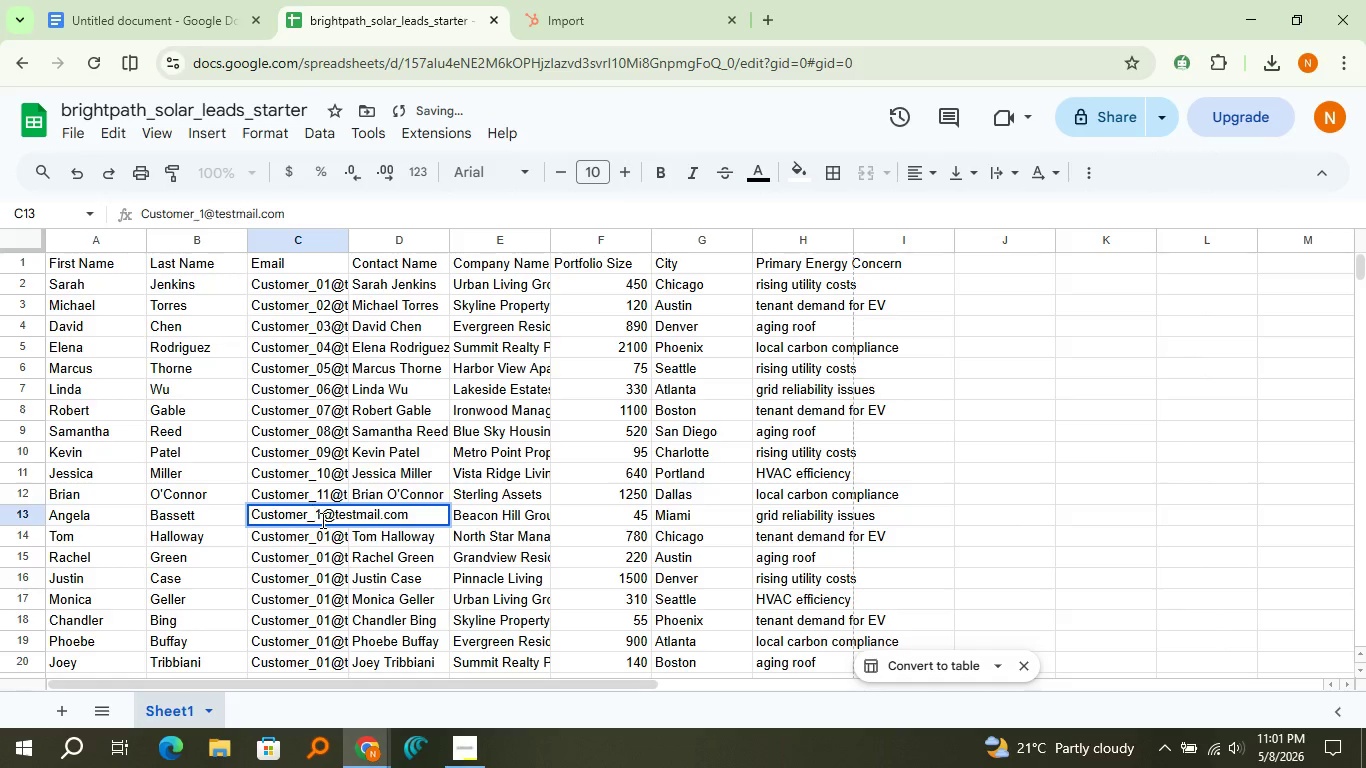 
left_click([321, 520])
 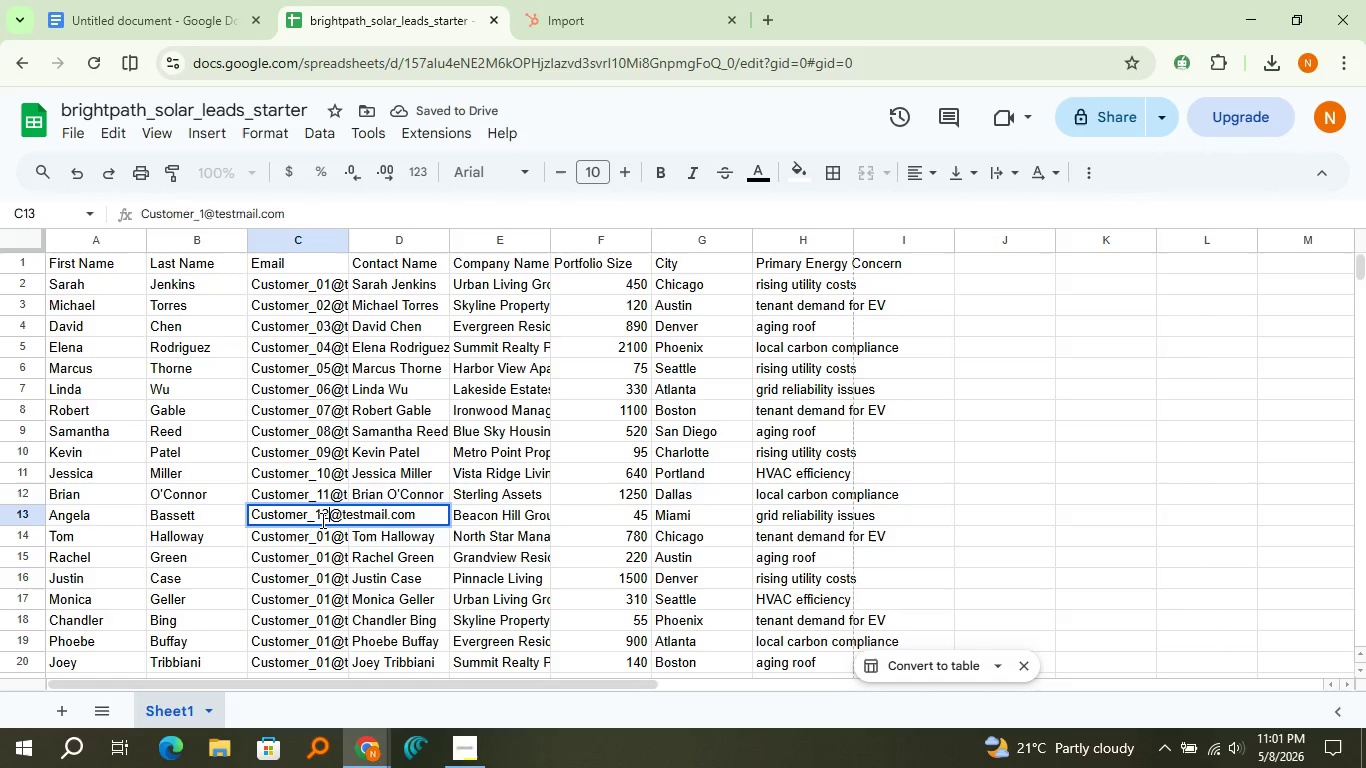 
key(2)
 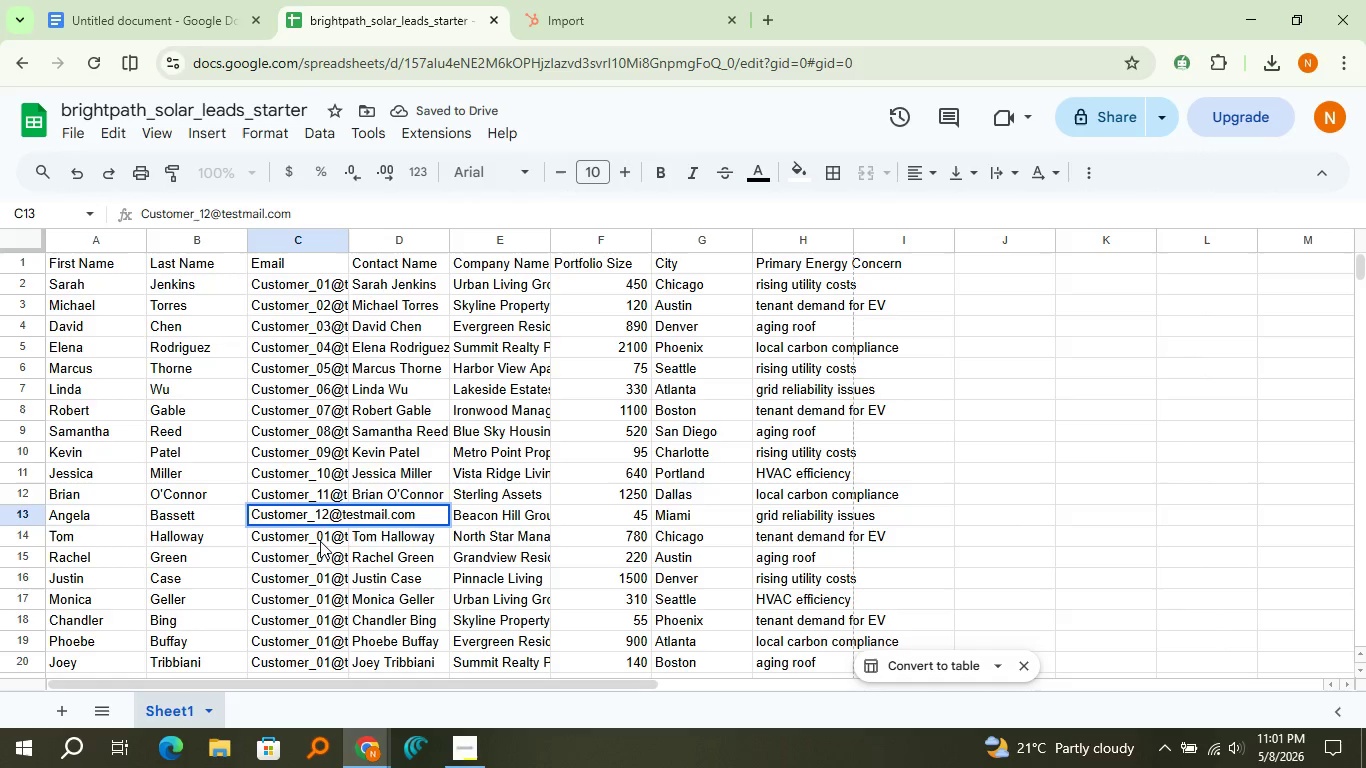 
left_click([320, 541])
 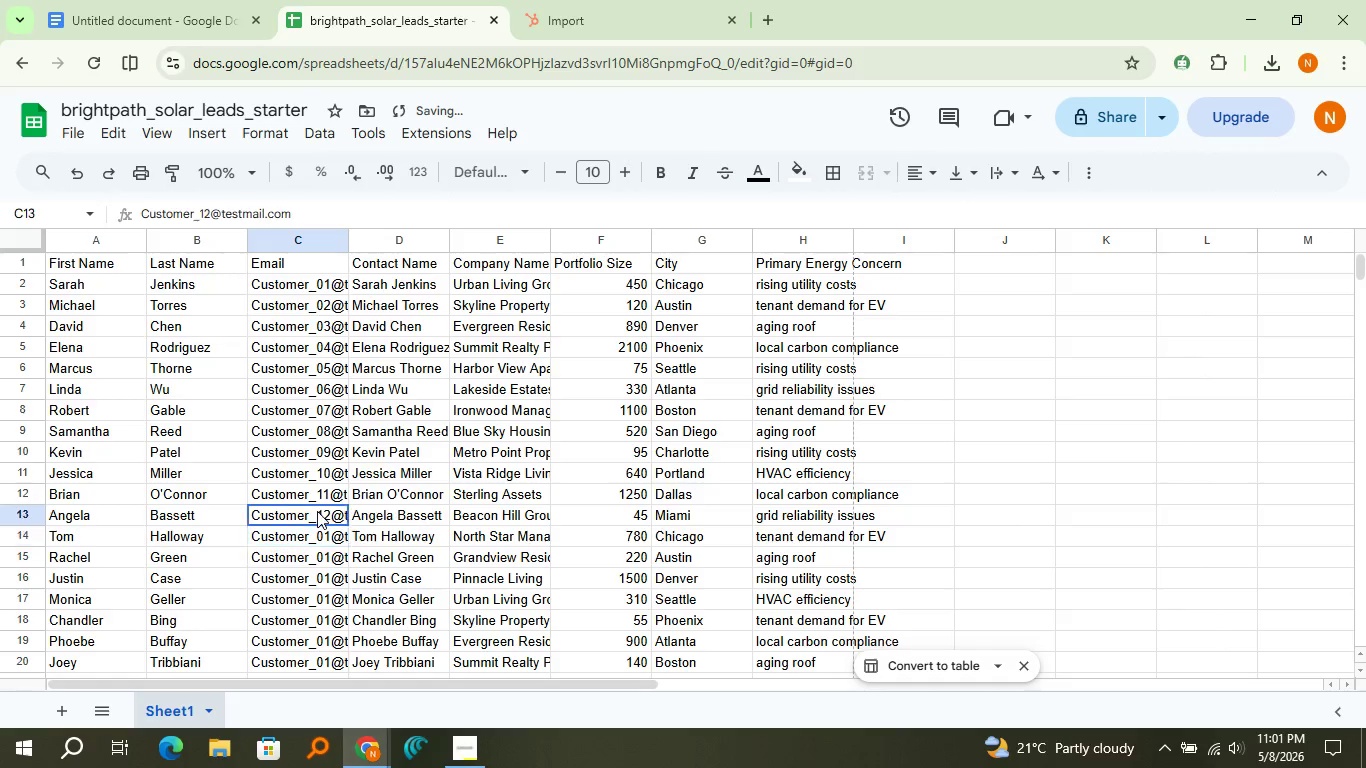 
left_click([317, 511])
 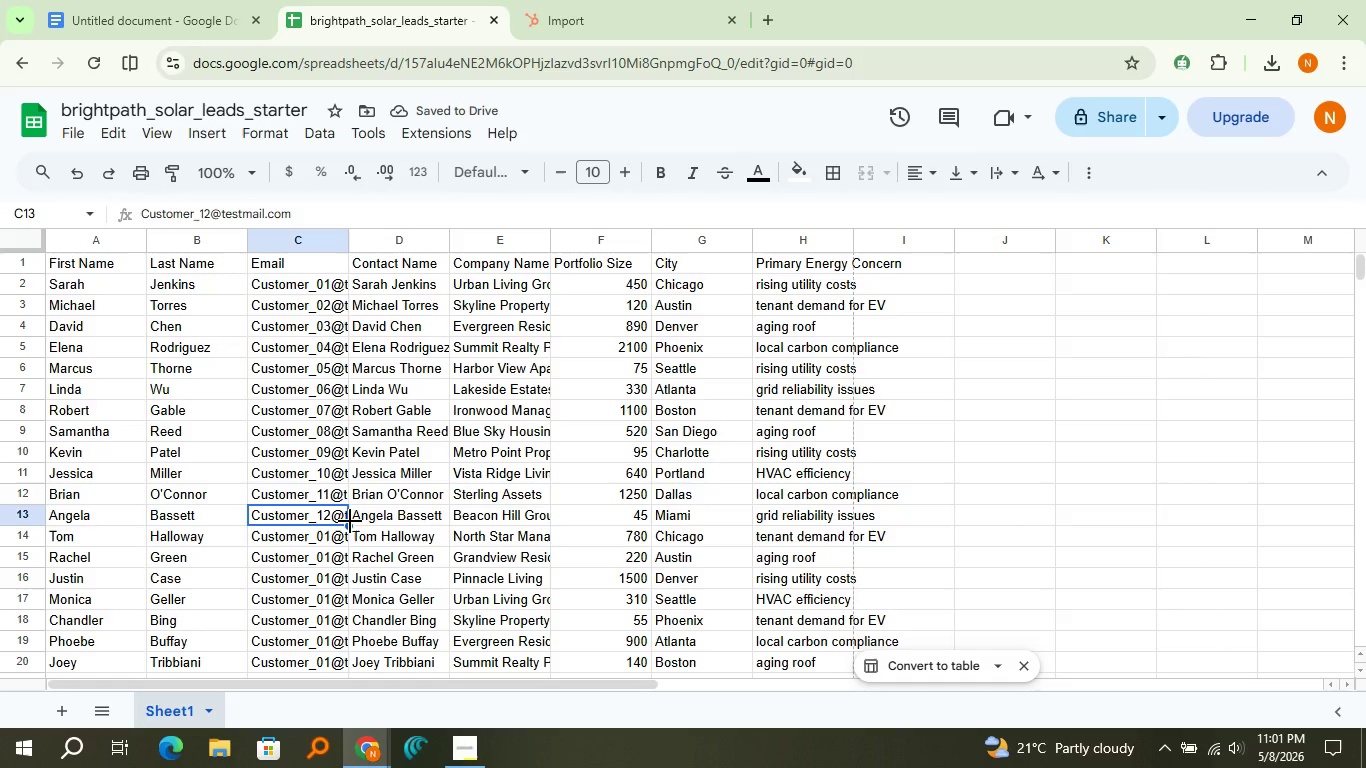 
left_click_drag(start_coordinate=[350, 521], to_coordinate=[346, 666])
 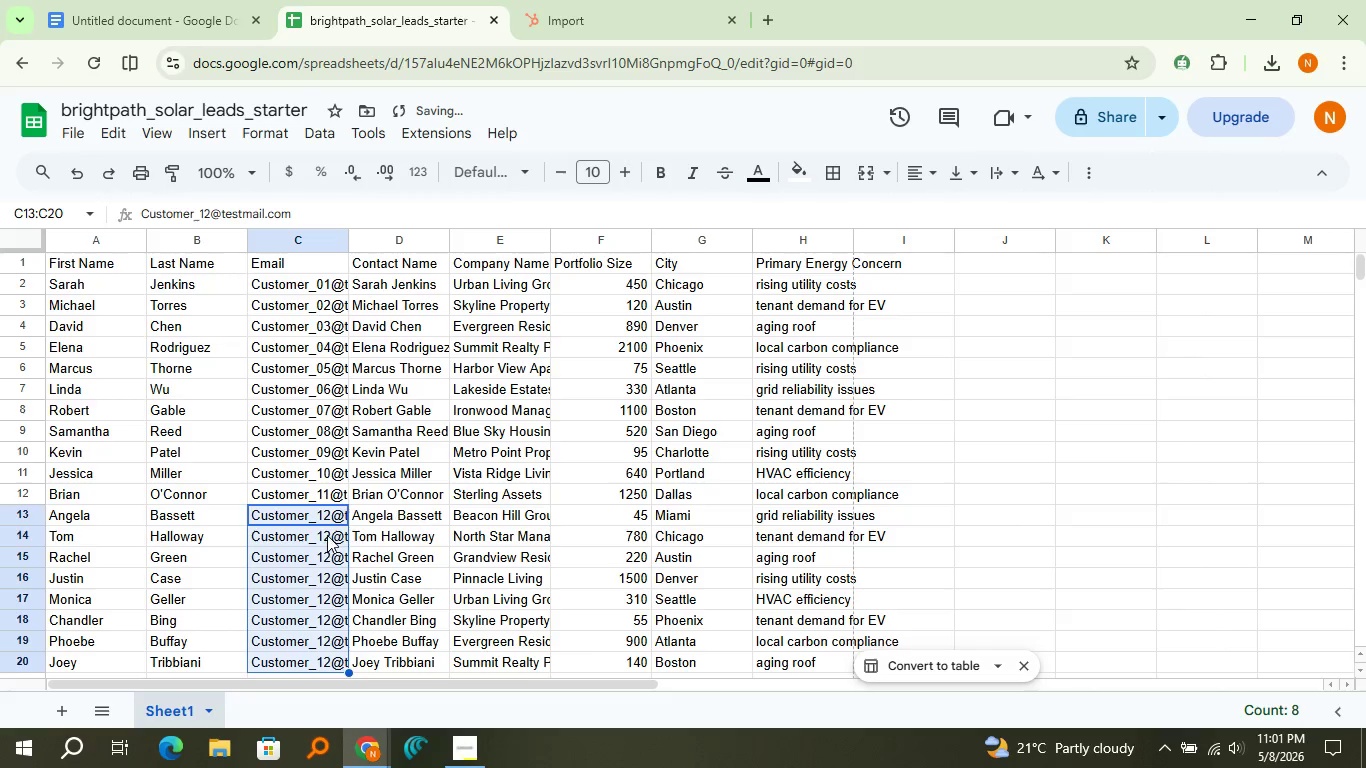 
double_click([327, 535])
 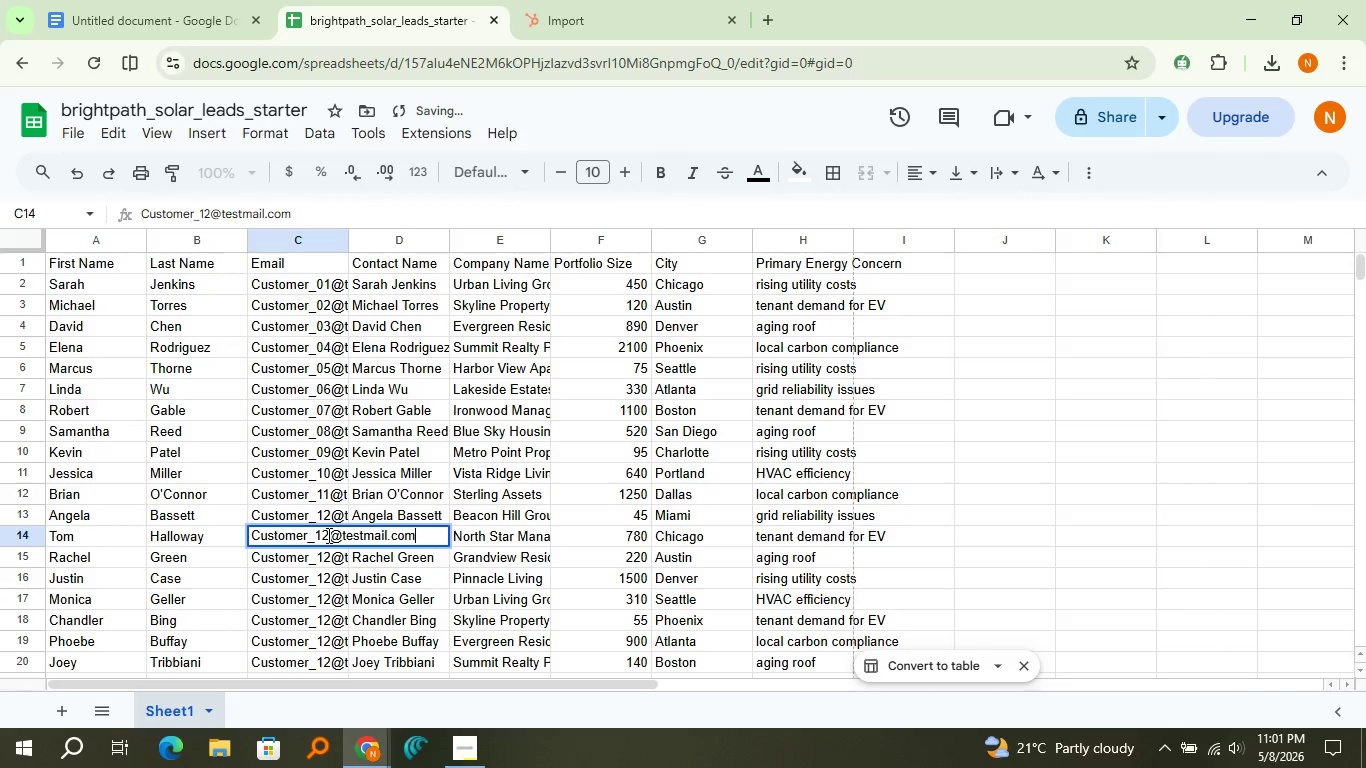 
triple_click([327, 535])
 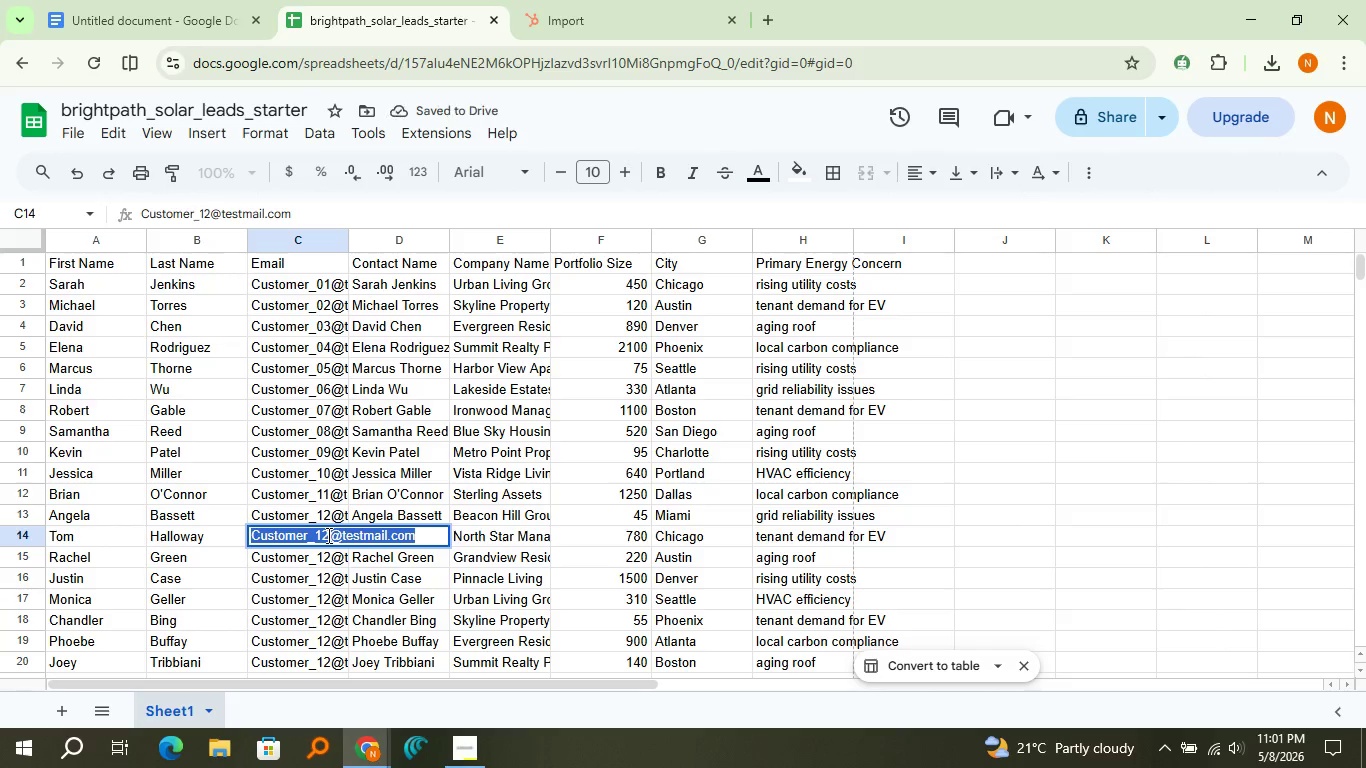 
triple_click([327, 535])
 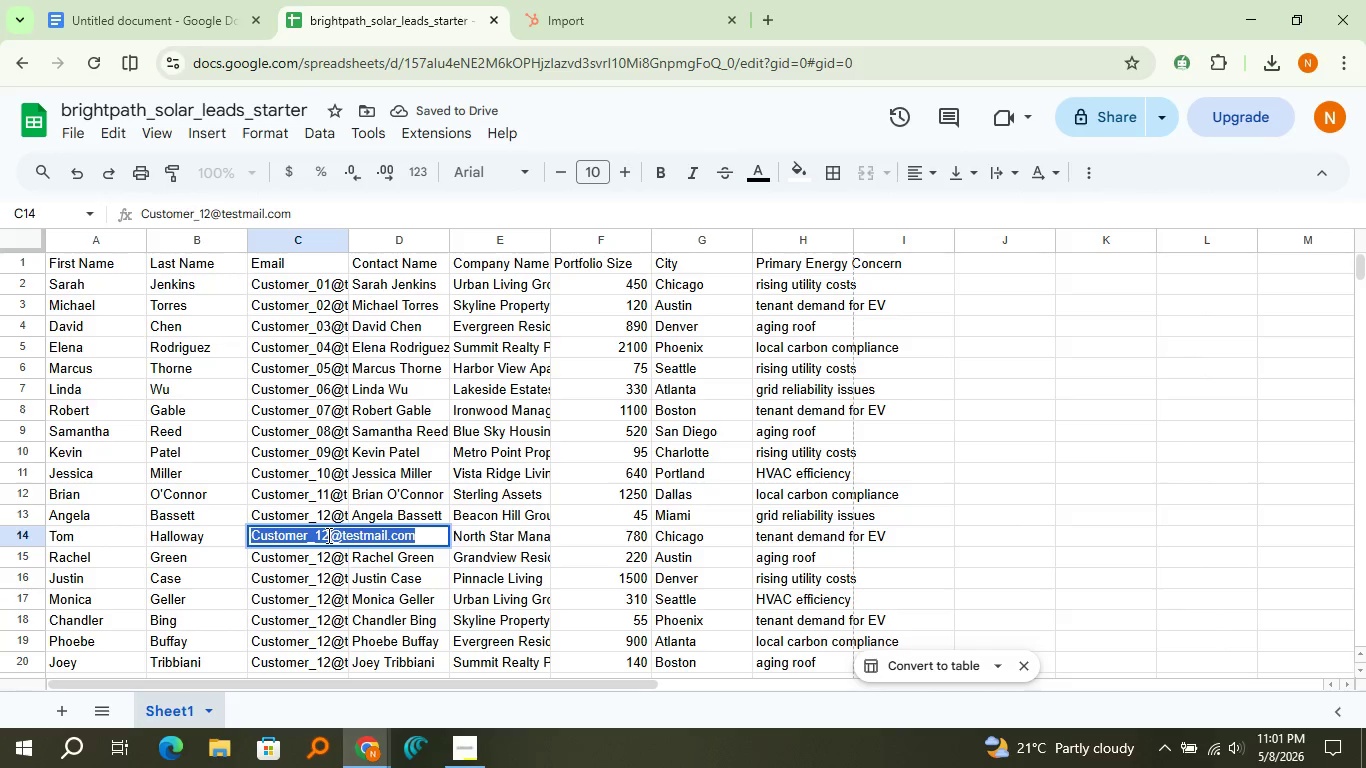 
triple_click([327, 535])
 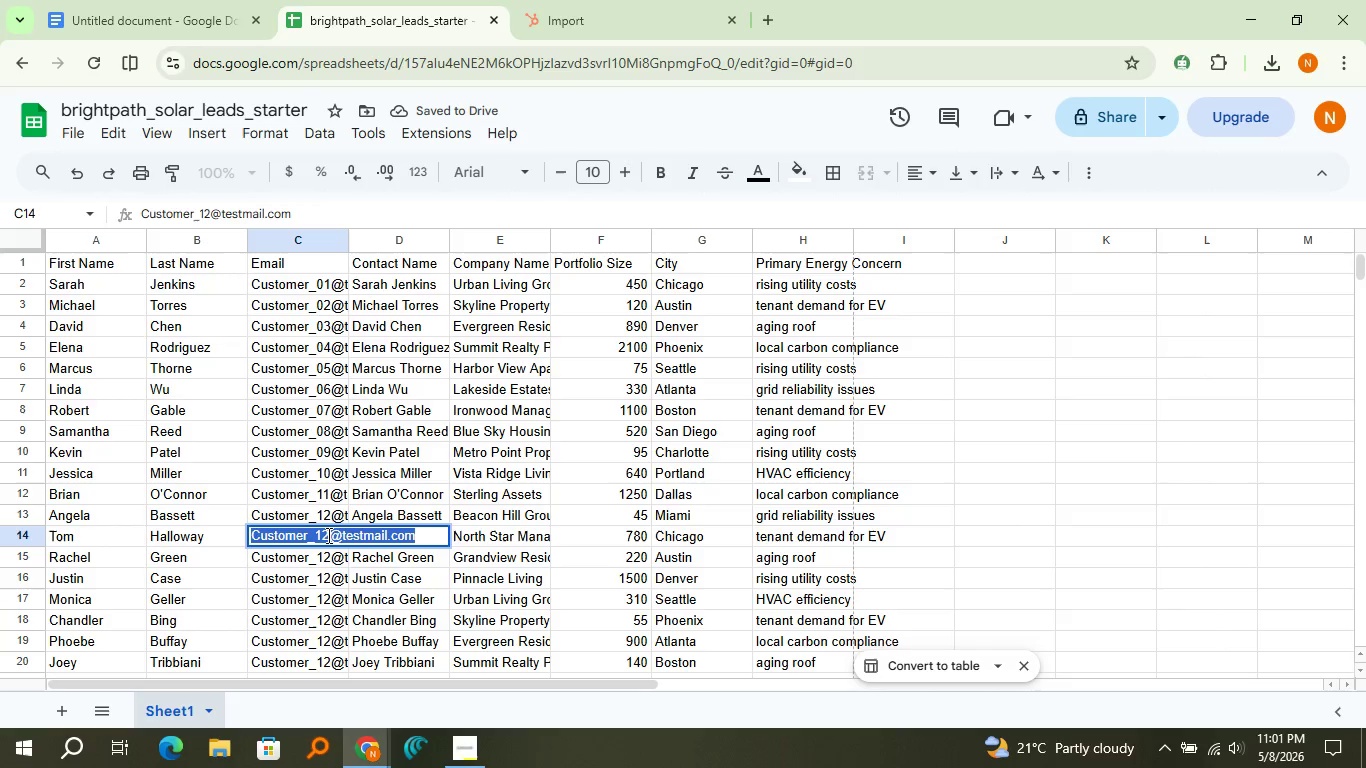 
triple_click([327, 535])
 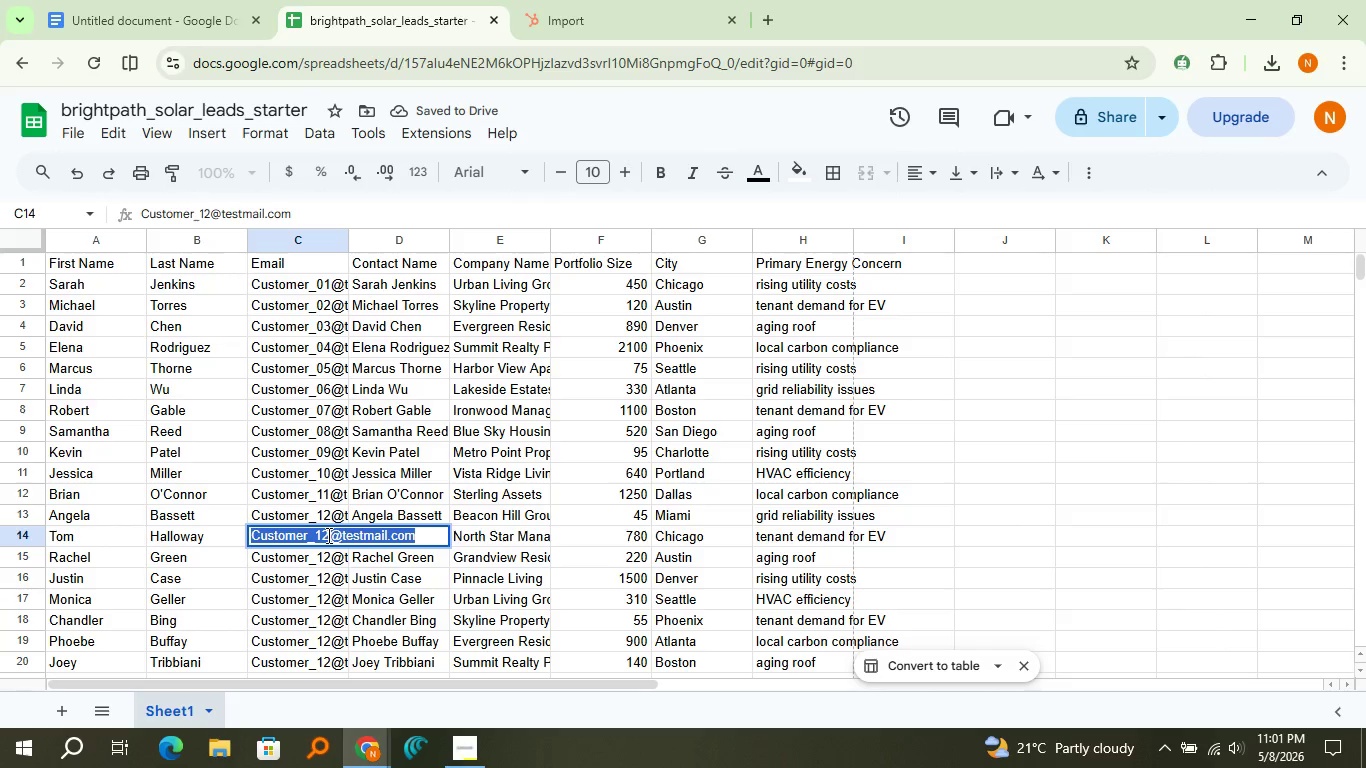 
triple_click([327, 535])
 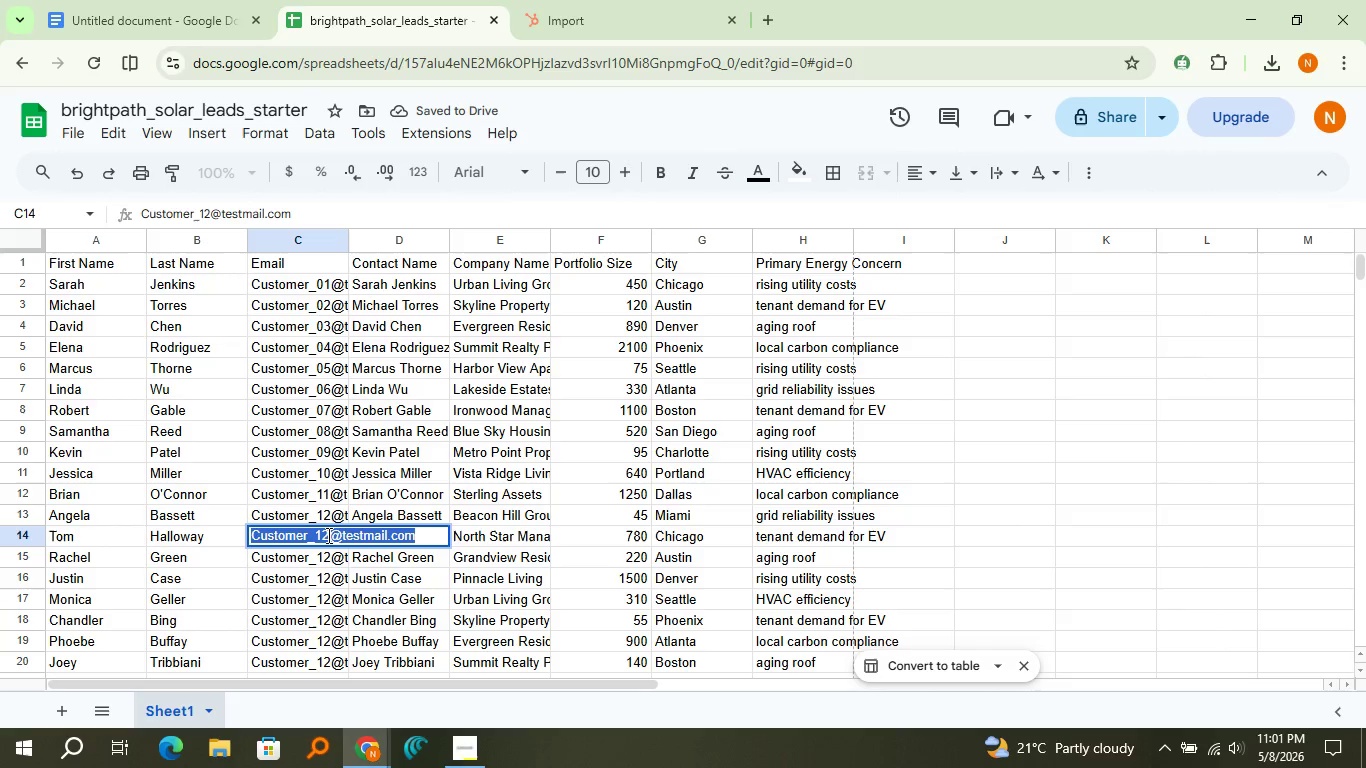 
triple_click([327, 535])
 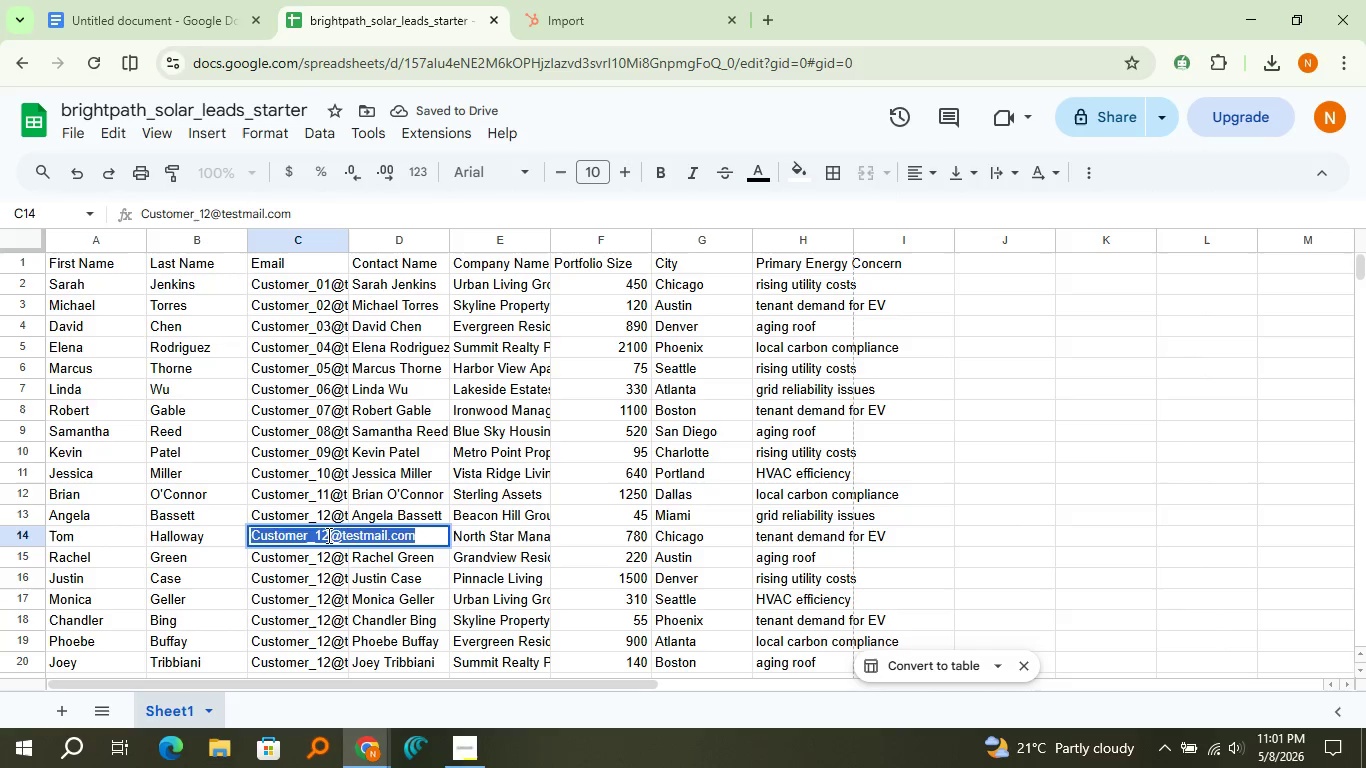 
left_click([327, 535])
 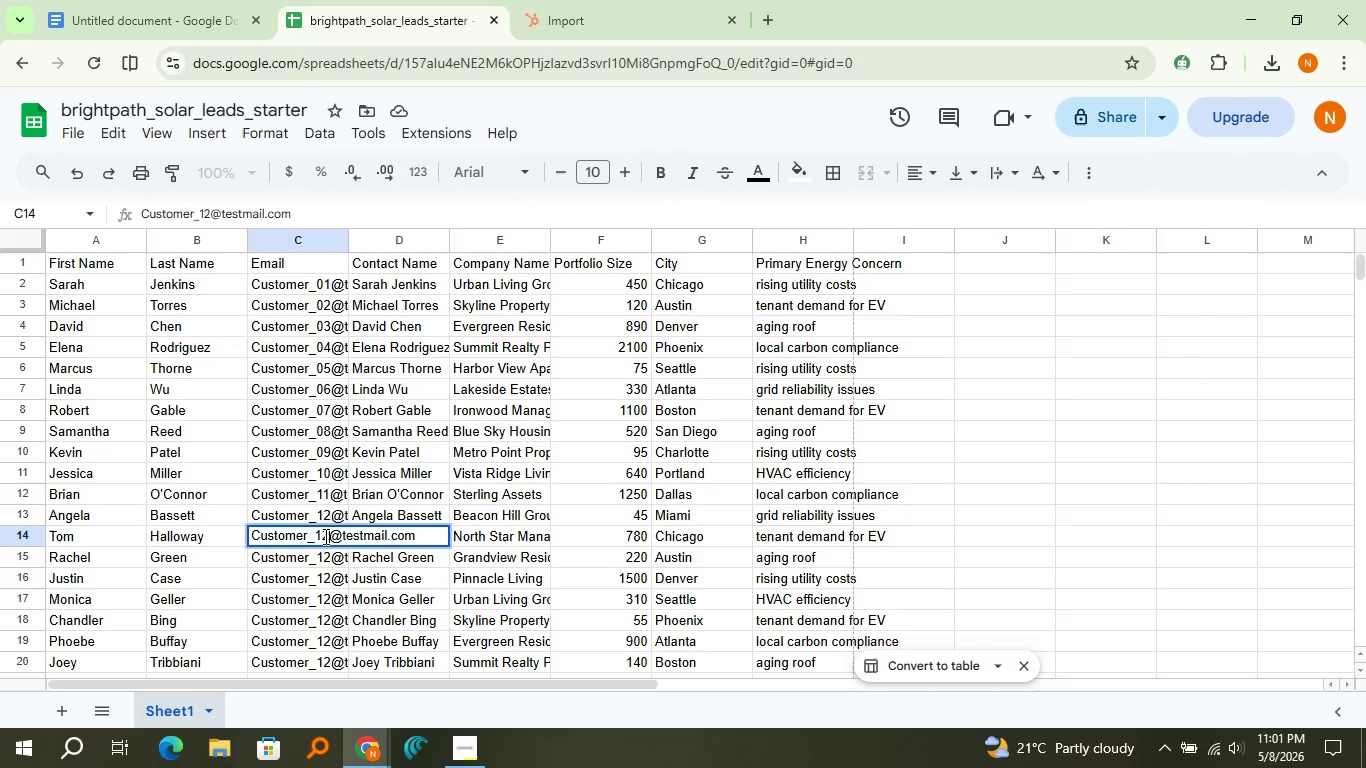 
key(Backspace)
 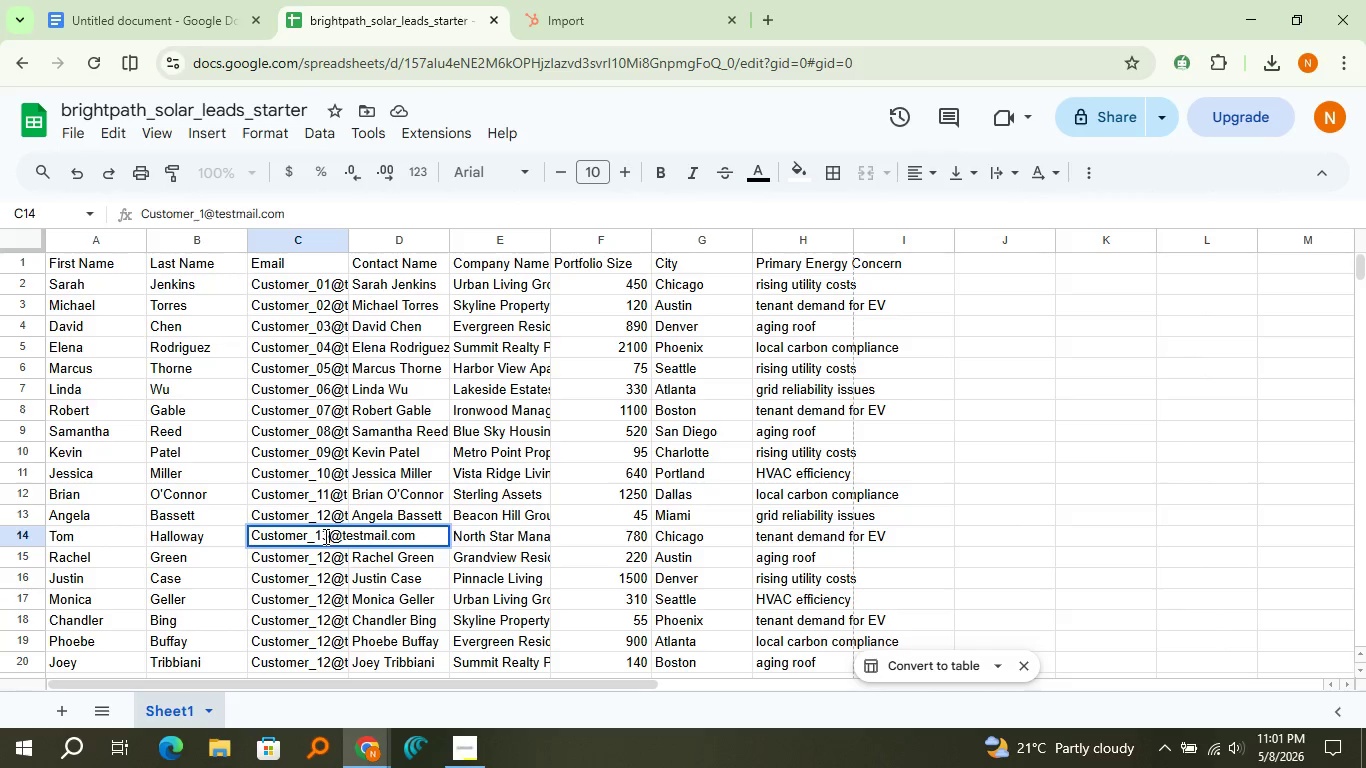 
key(3)
 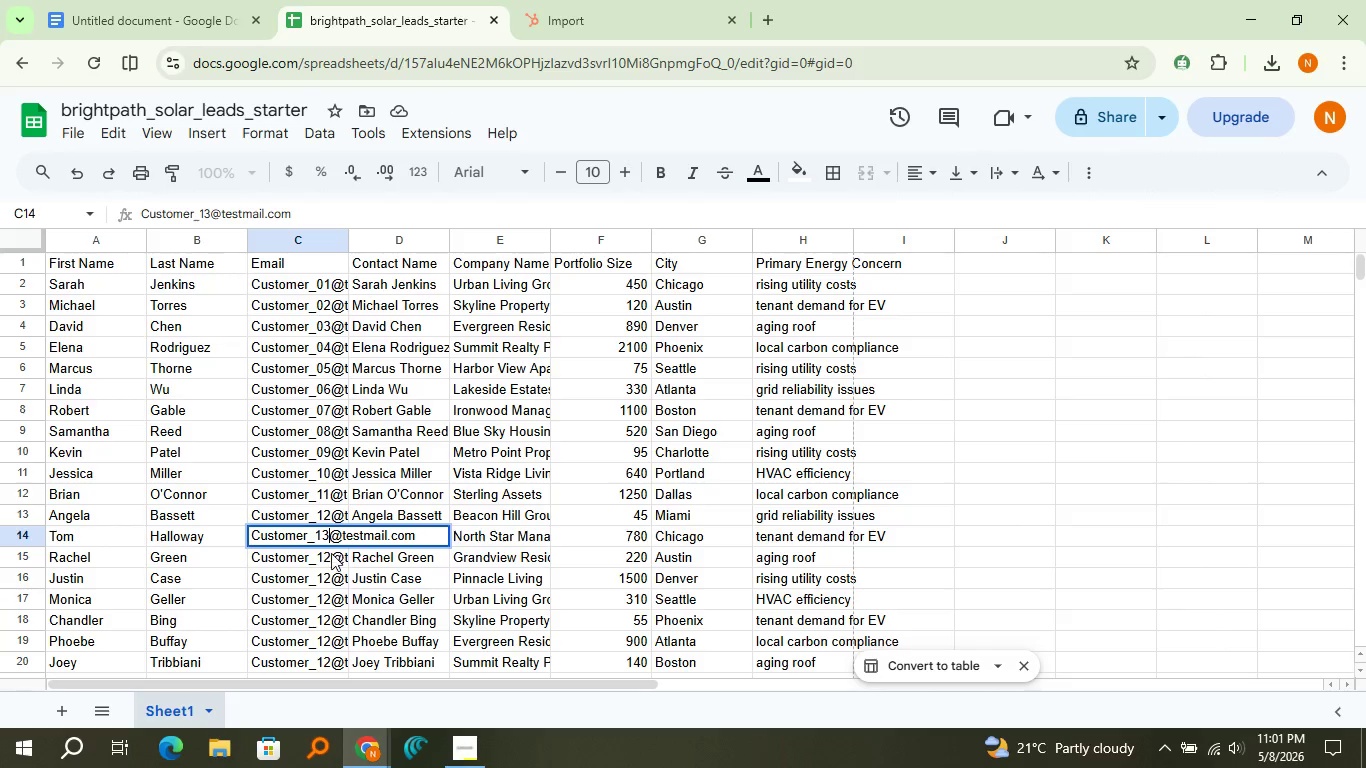 
left_click([331, 553])
 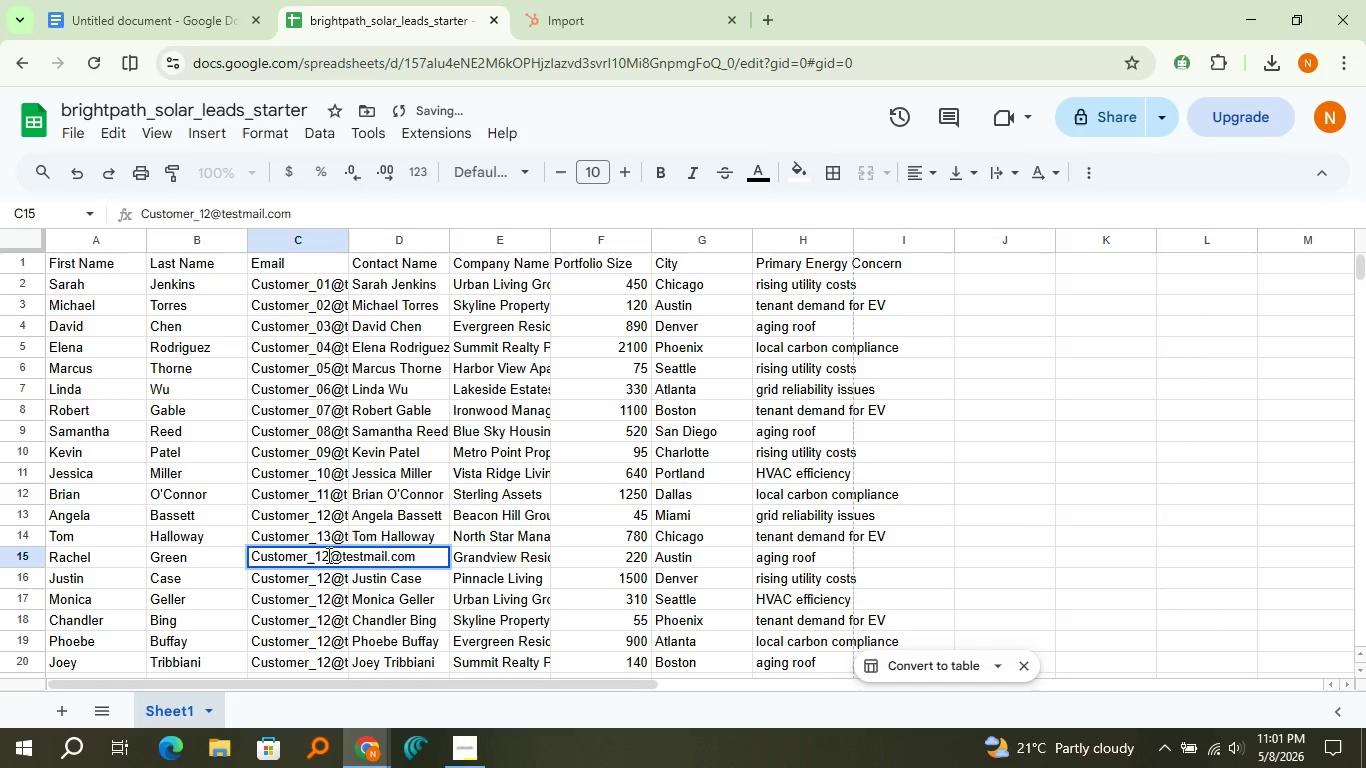 
triple_click([327, 555])
 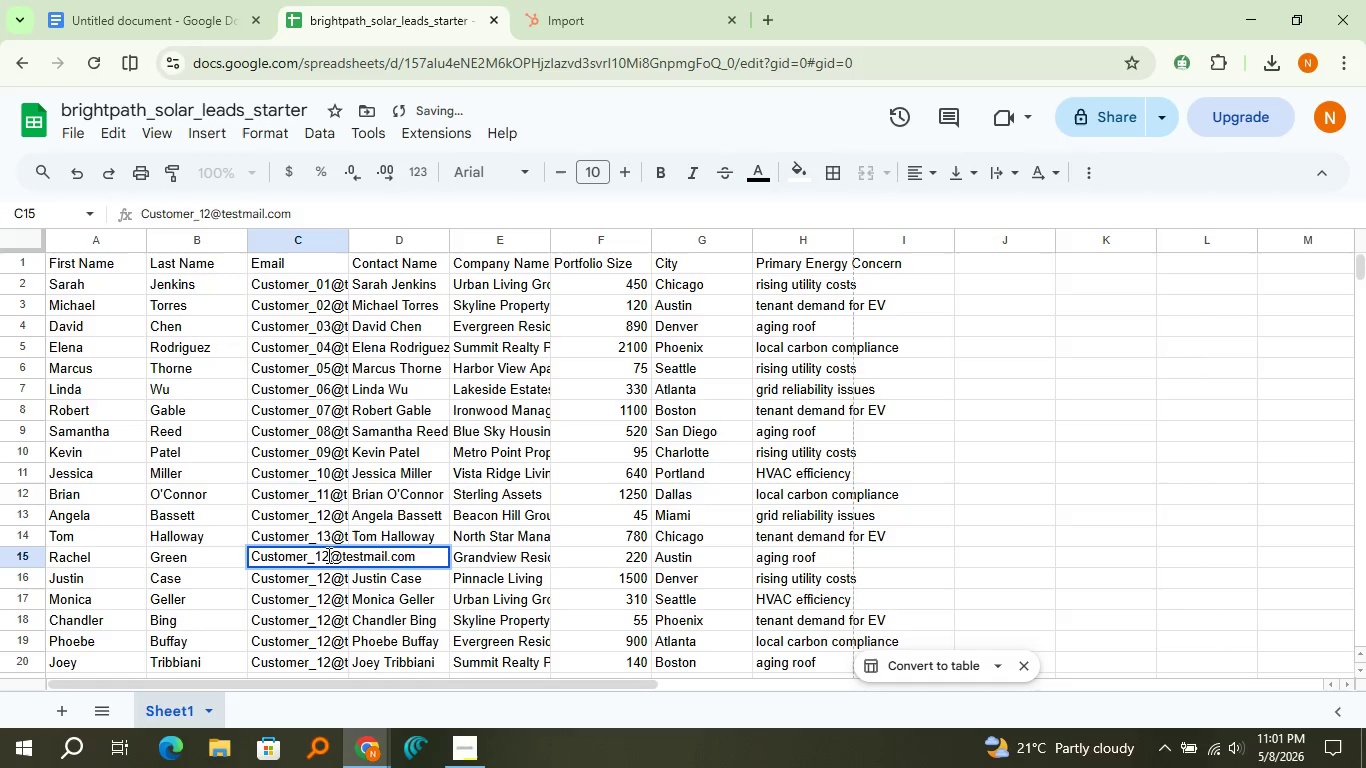 
key(Backspace)
 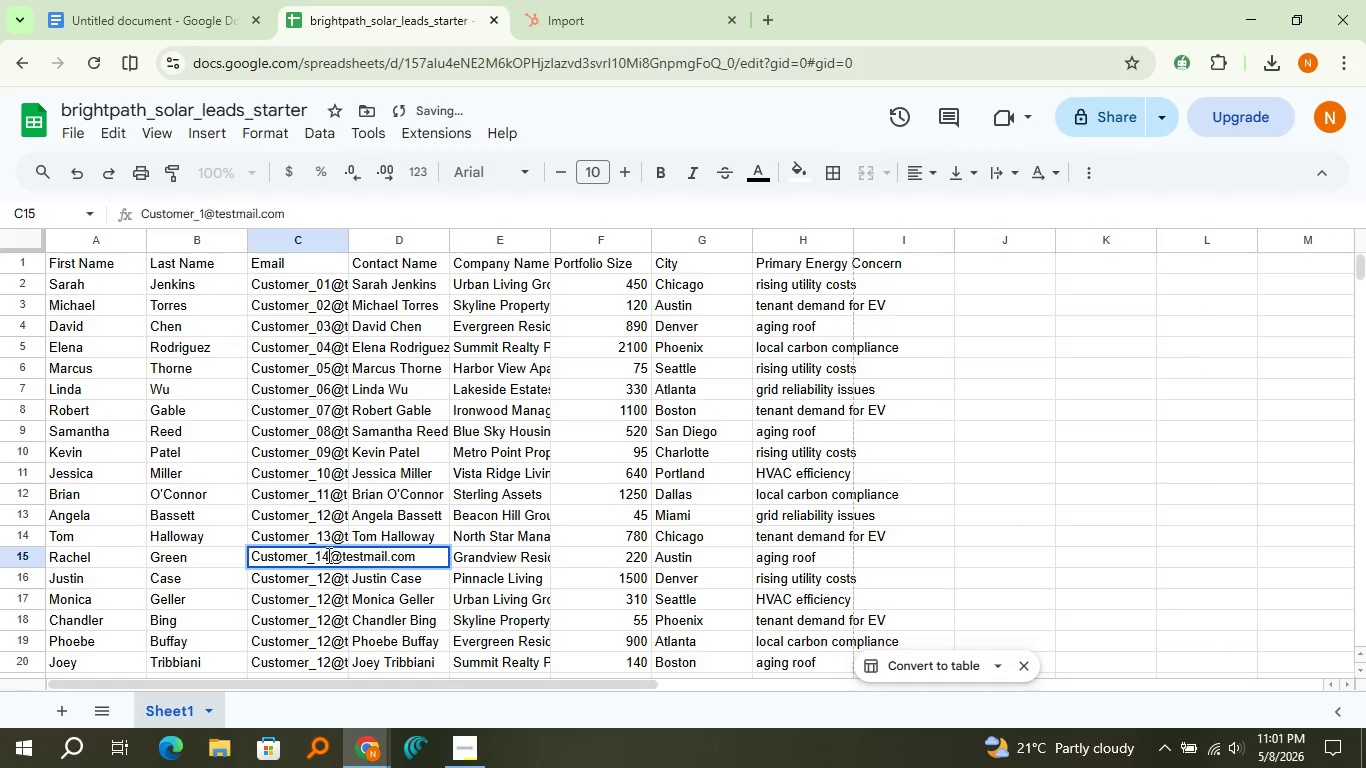 
key(4)
 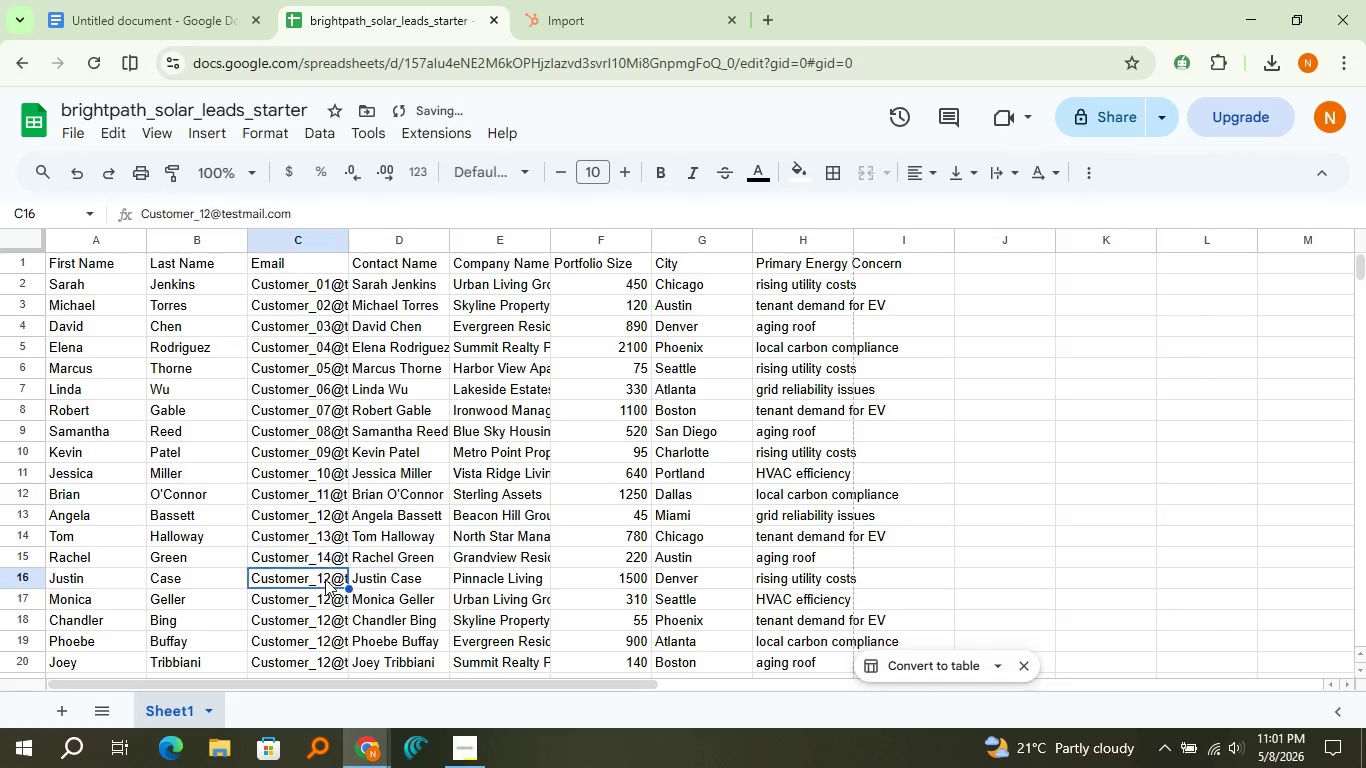 
double_click([325, 579])
 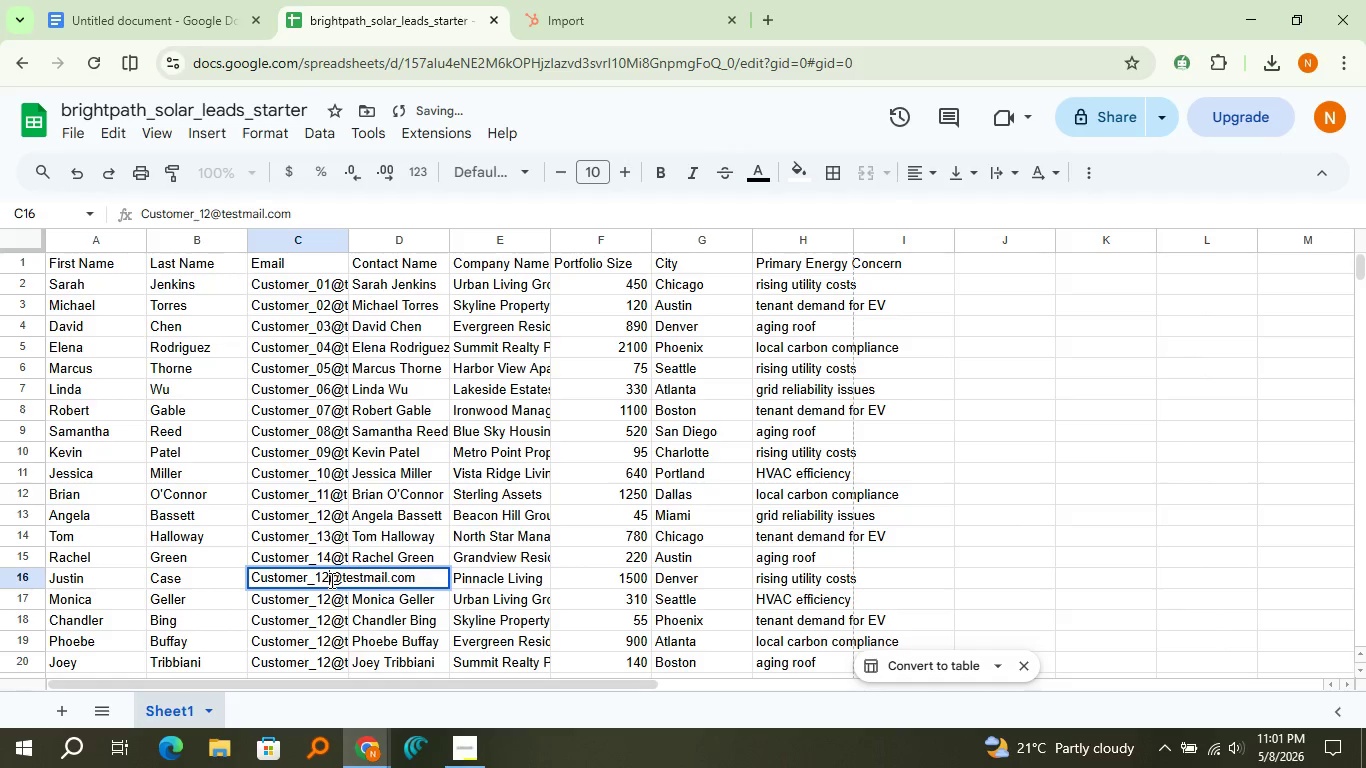 
triple_click([330, 580])
 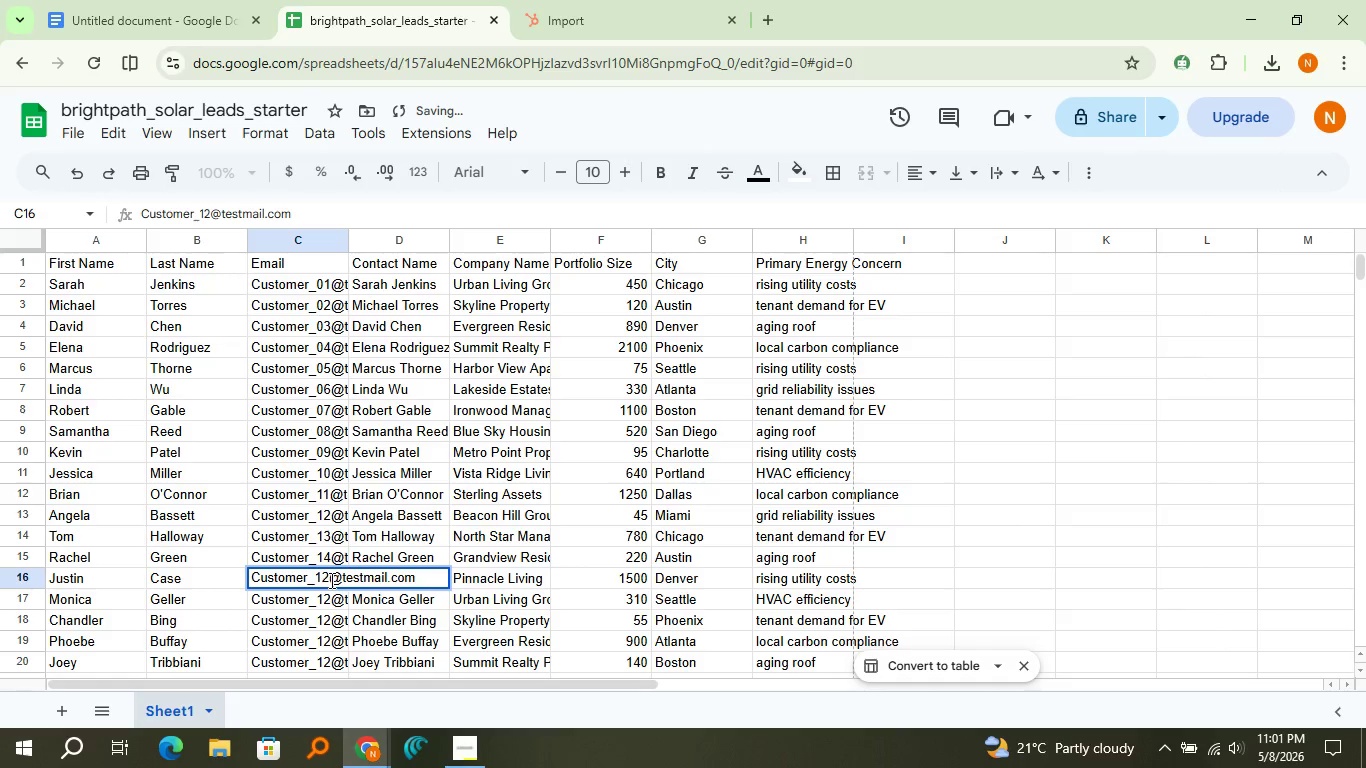 
key(Backspace)
 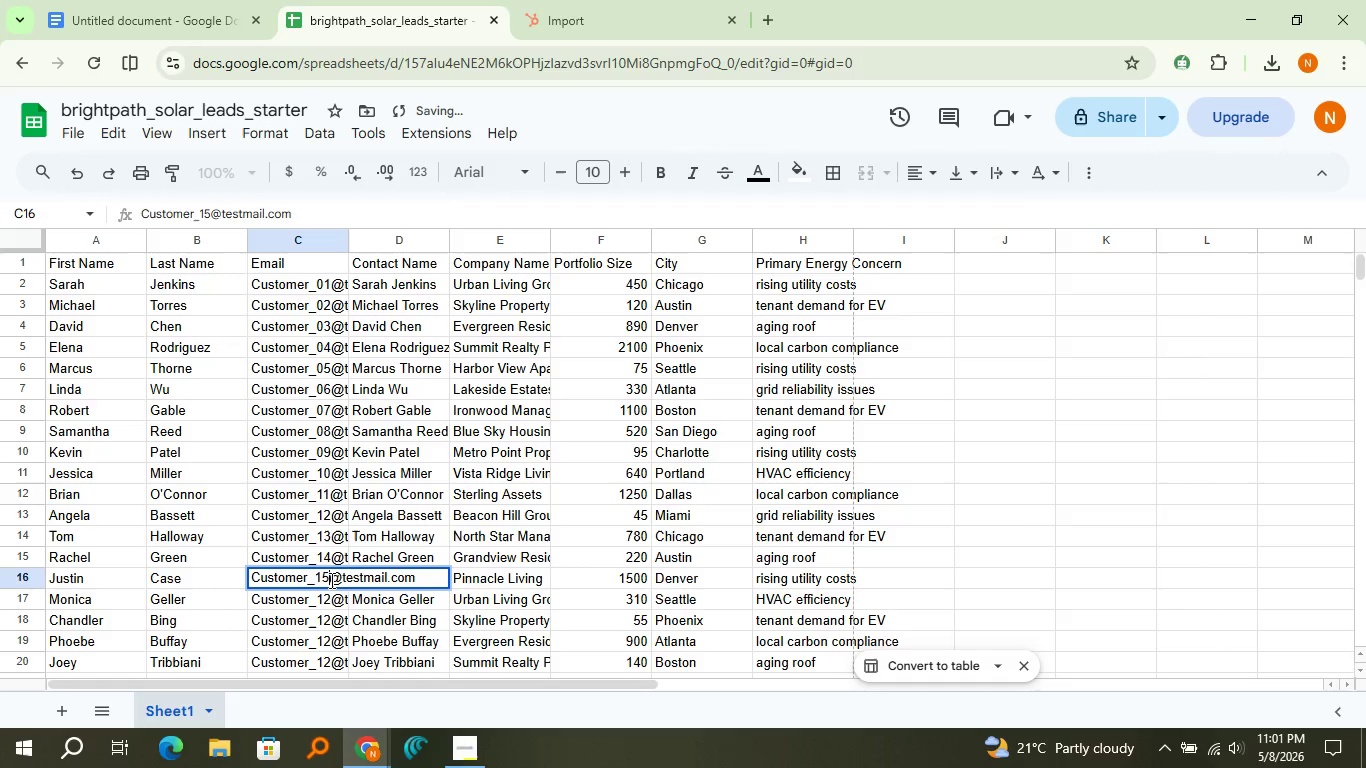 
key(5)
 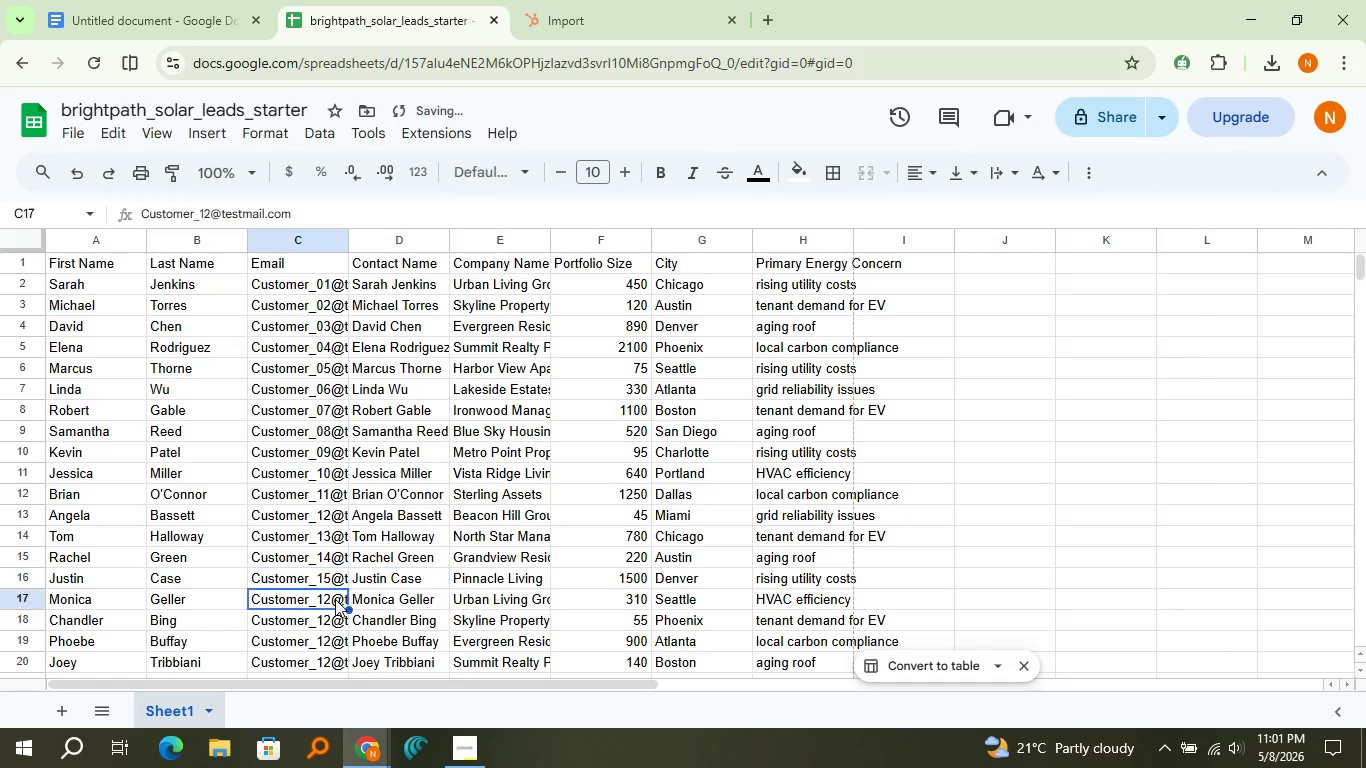 
double_click([335, 599])
 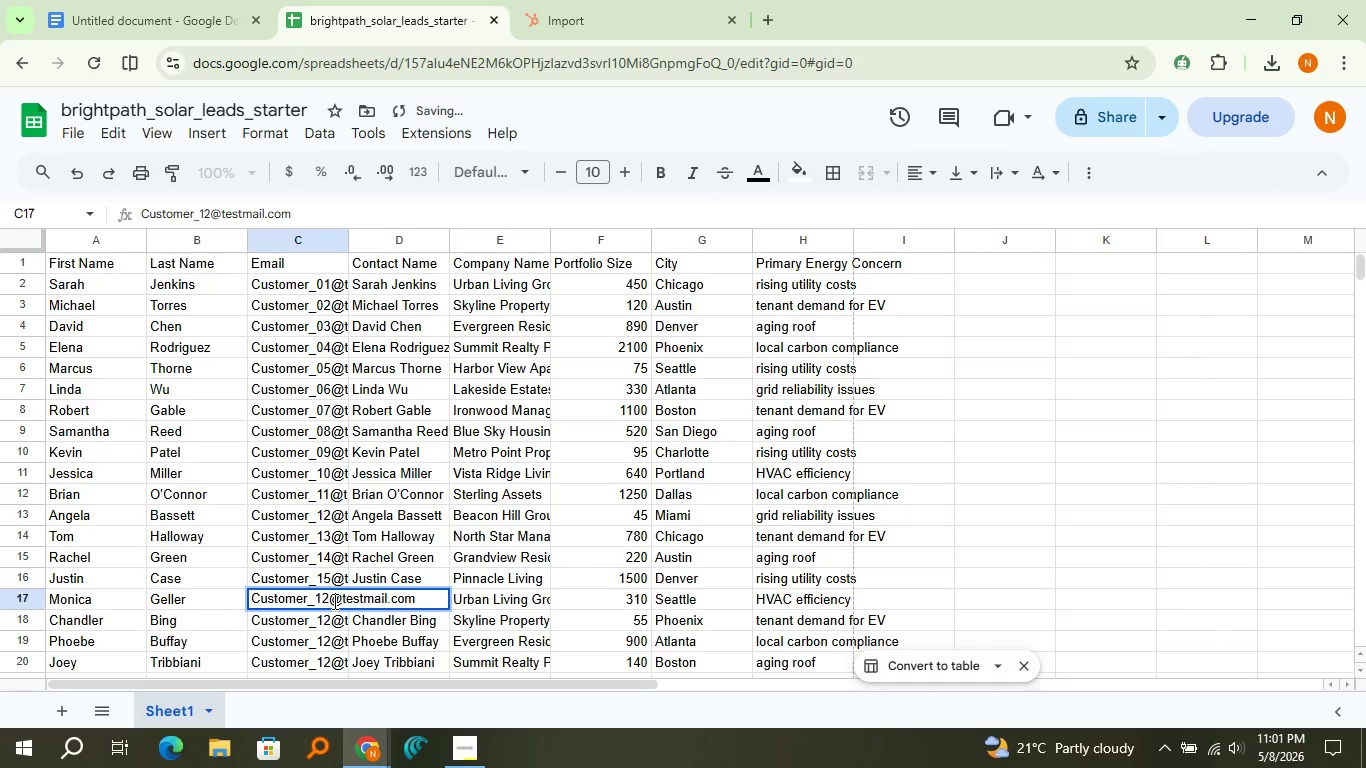 
left_click([333, 601])
 